 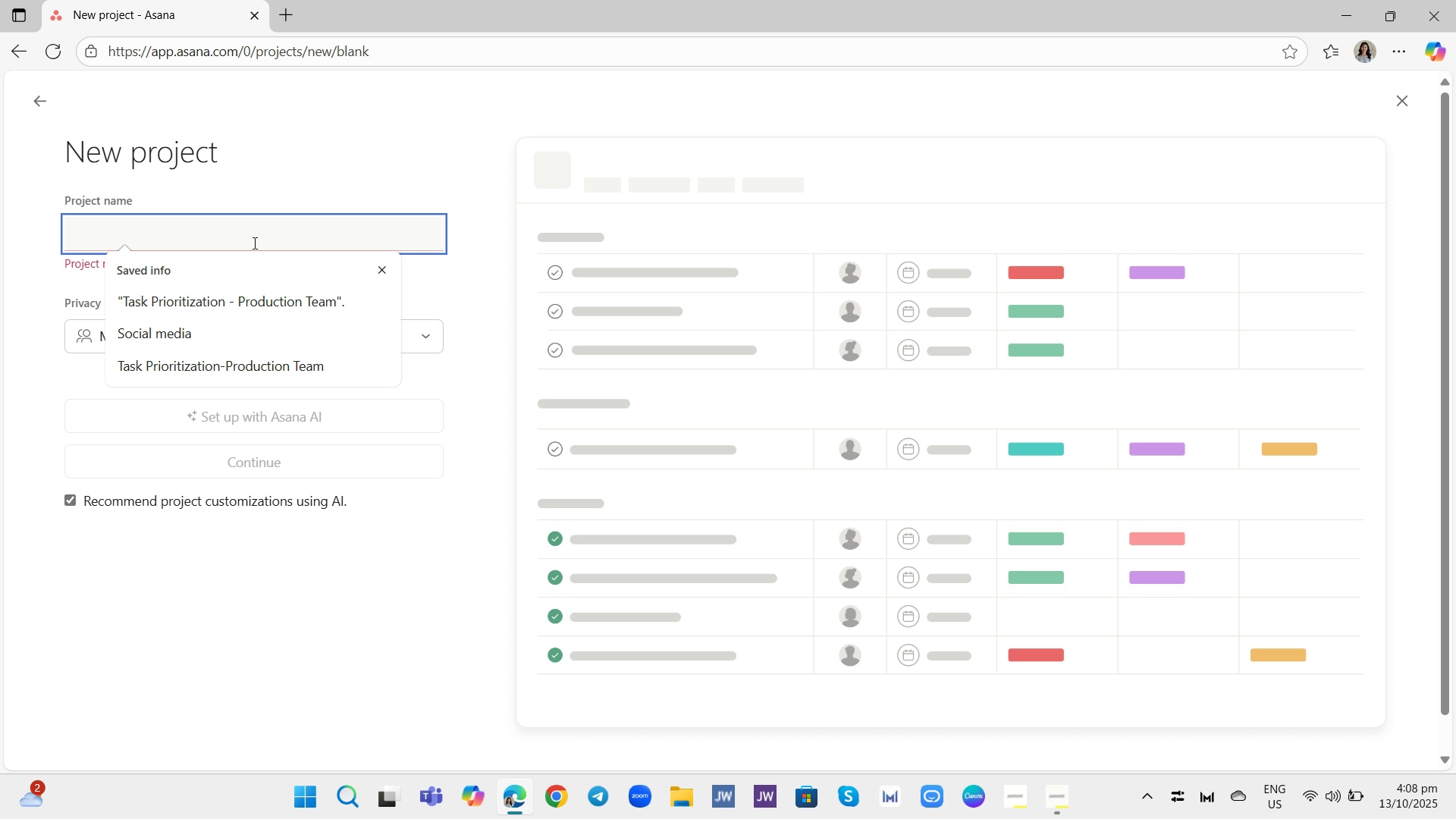 
key(Control+V)
 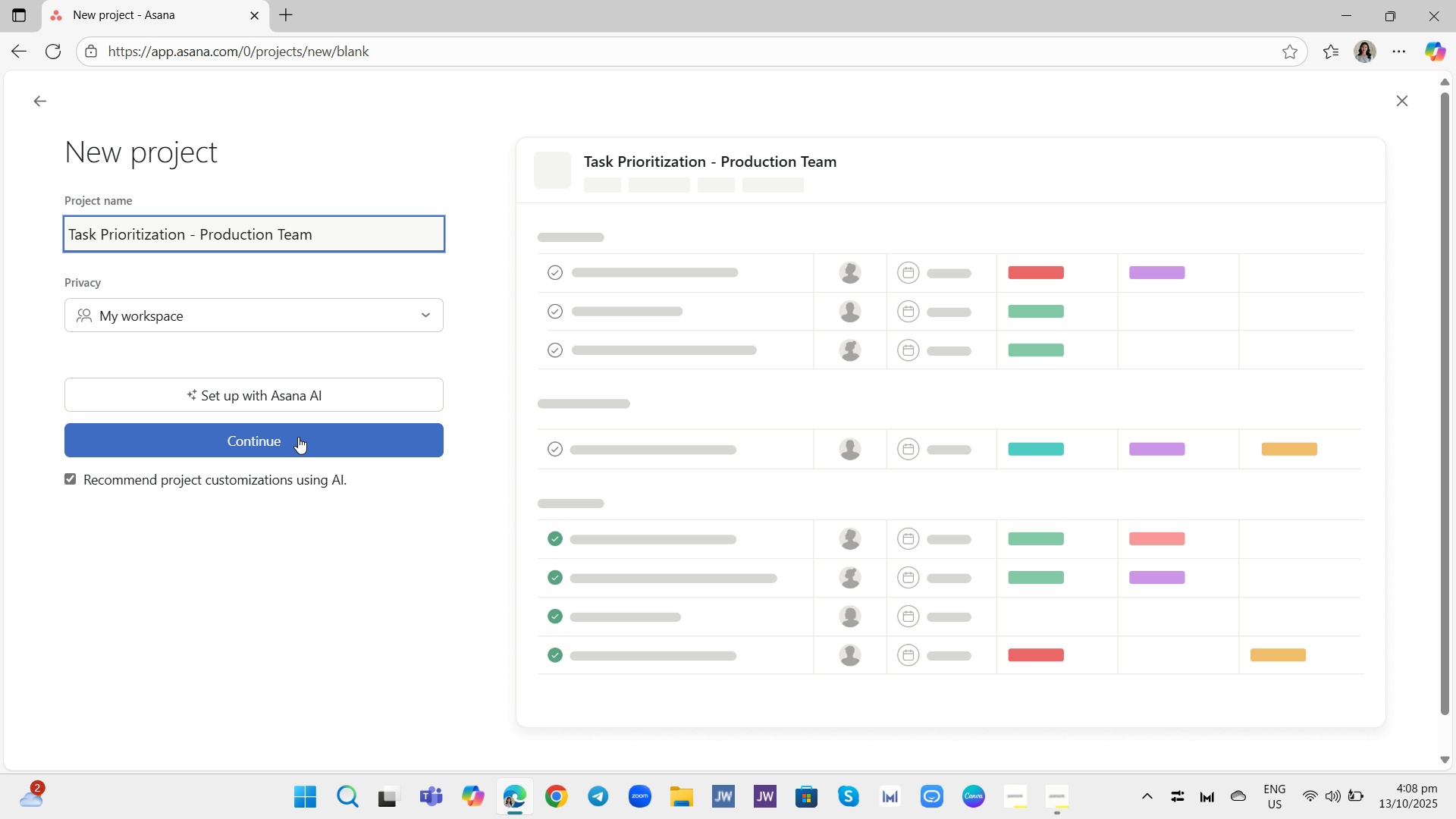 
wait(5.86)
 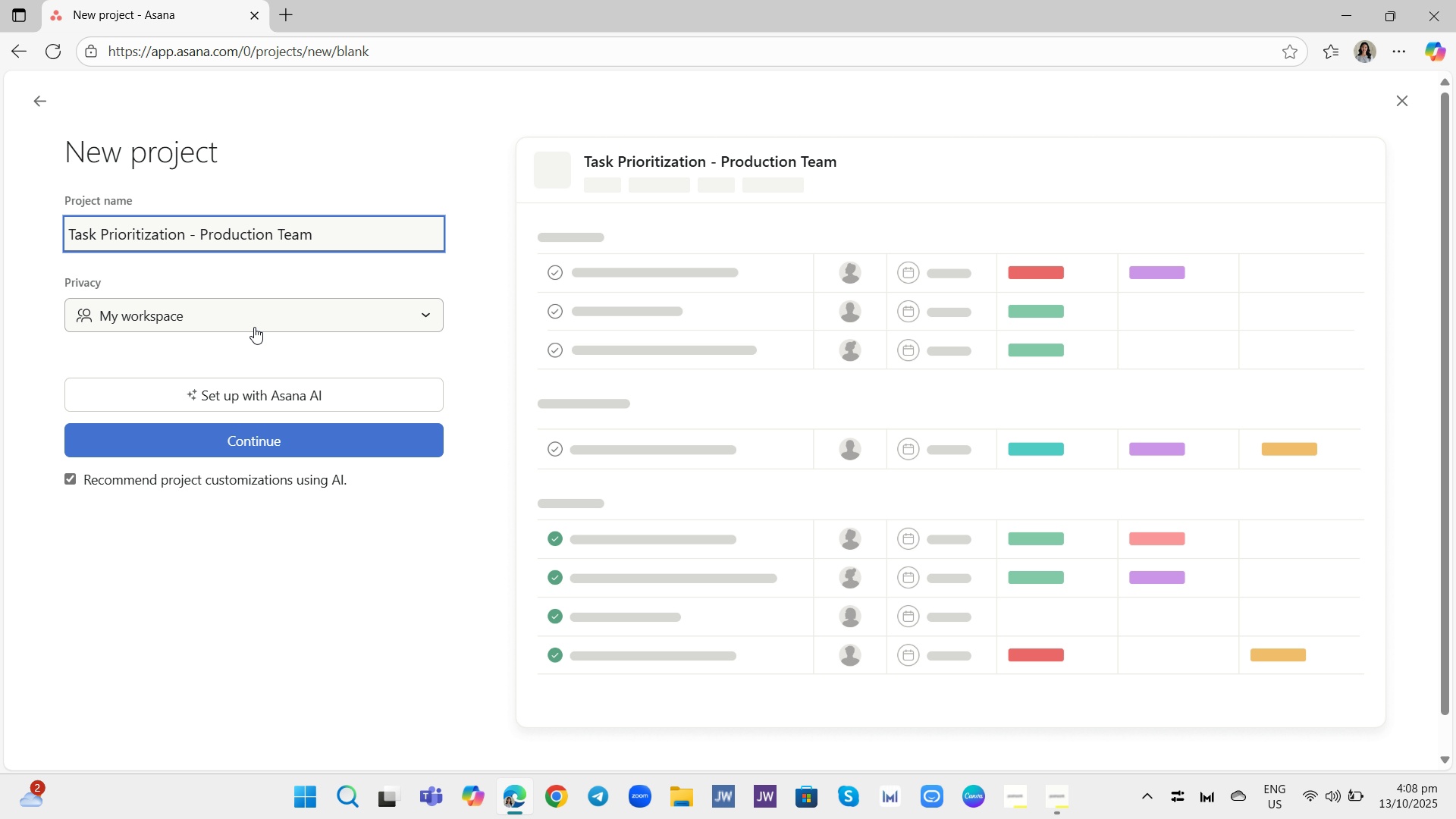 
left_click([298, 437])
 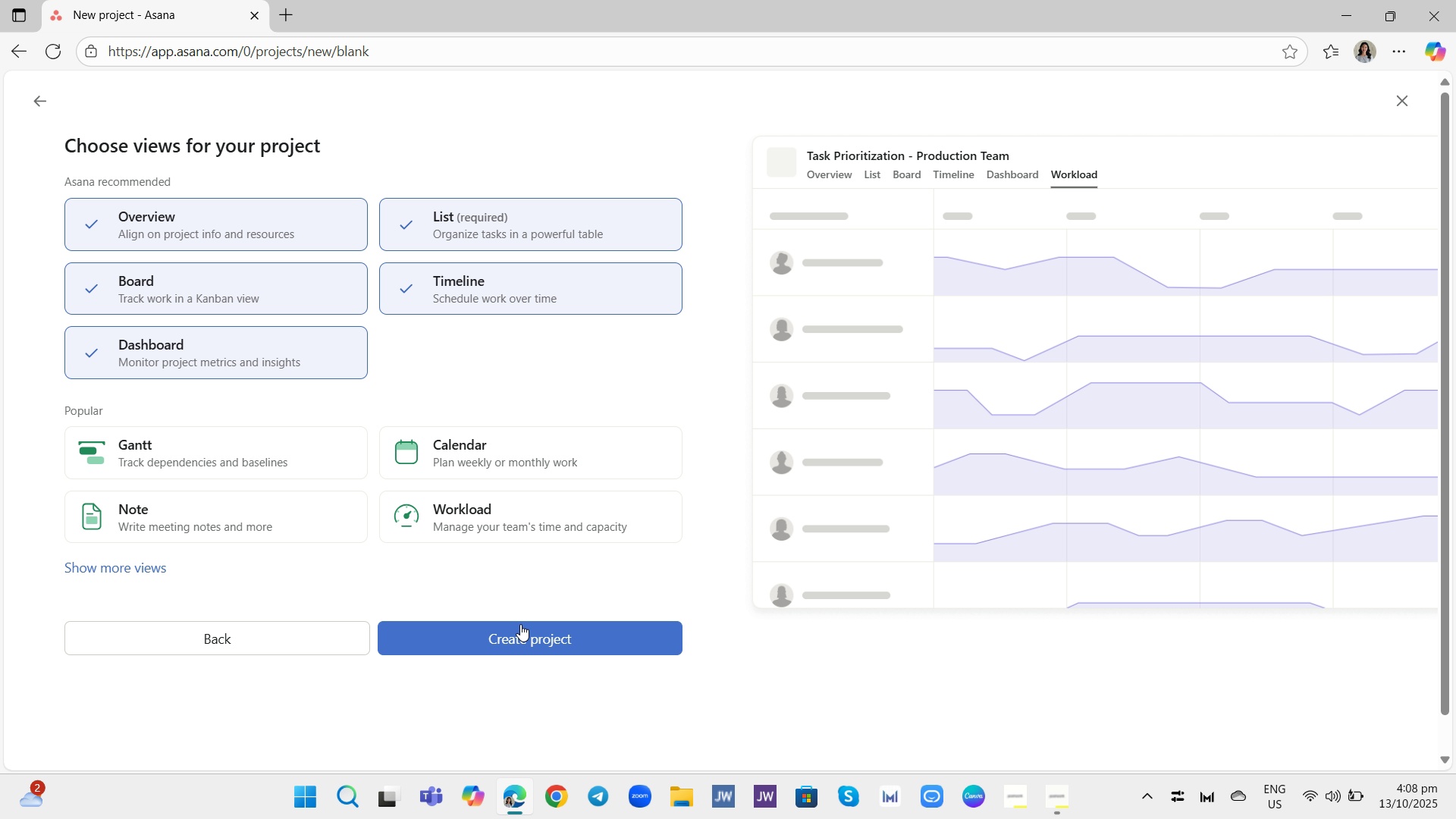 
wait(5.95)
 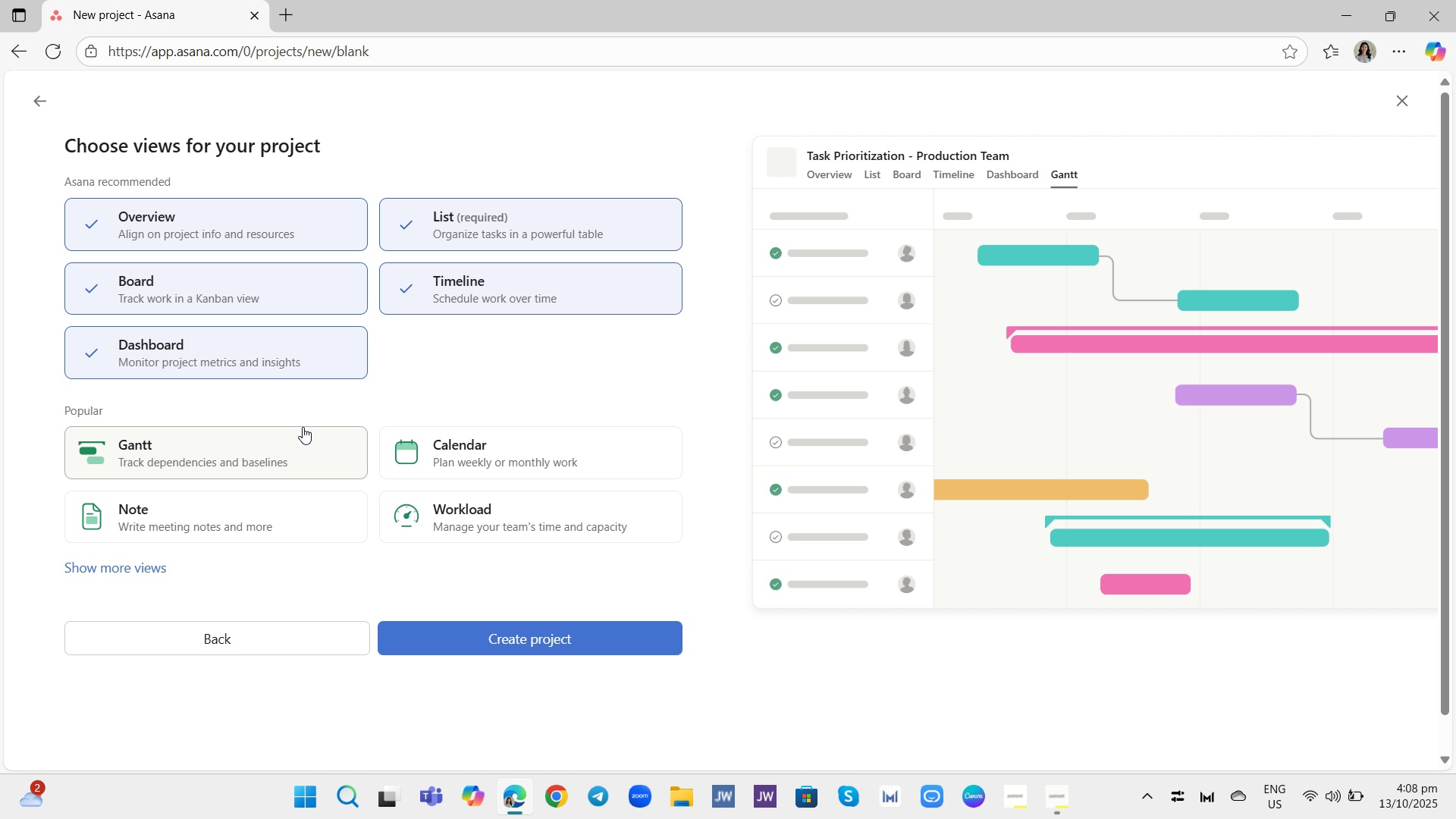 
left_click([512, 637])
 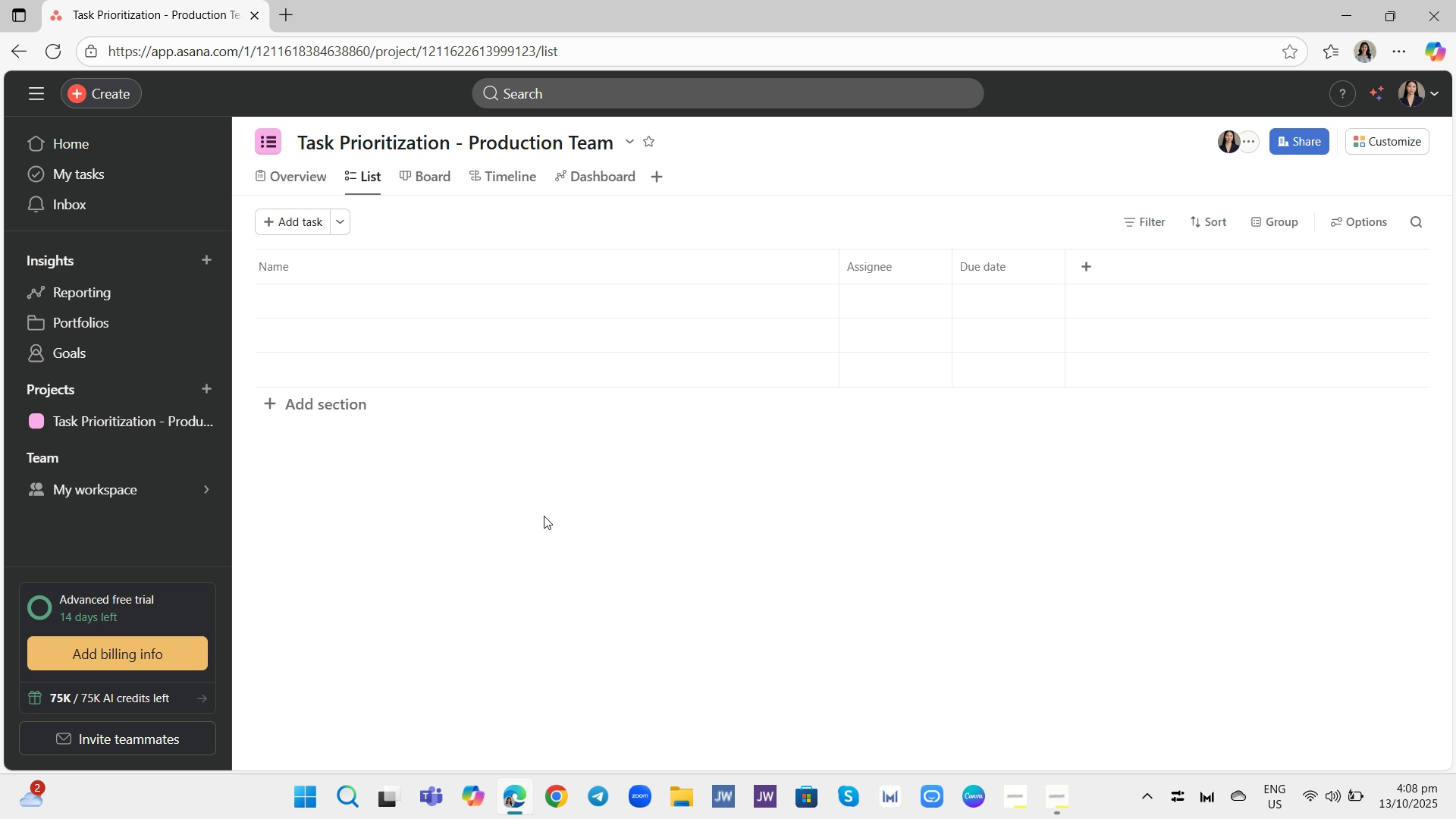 
left_click([427, 167])
 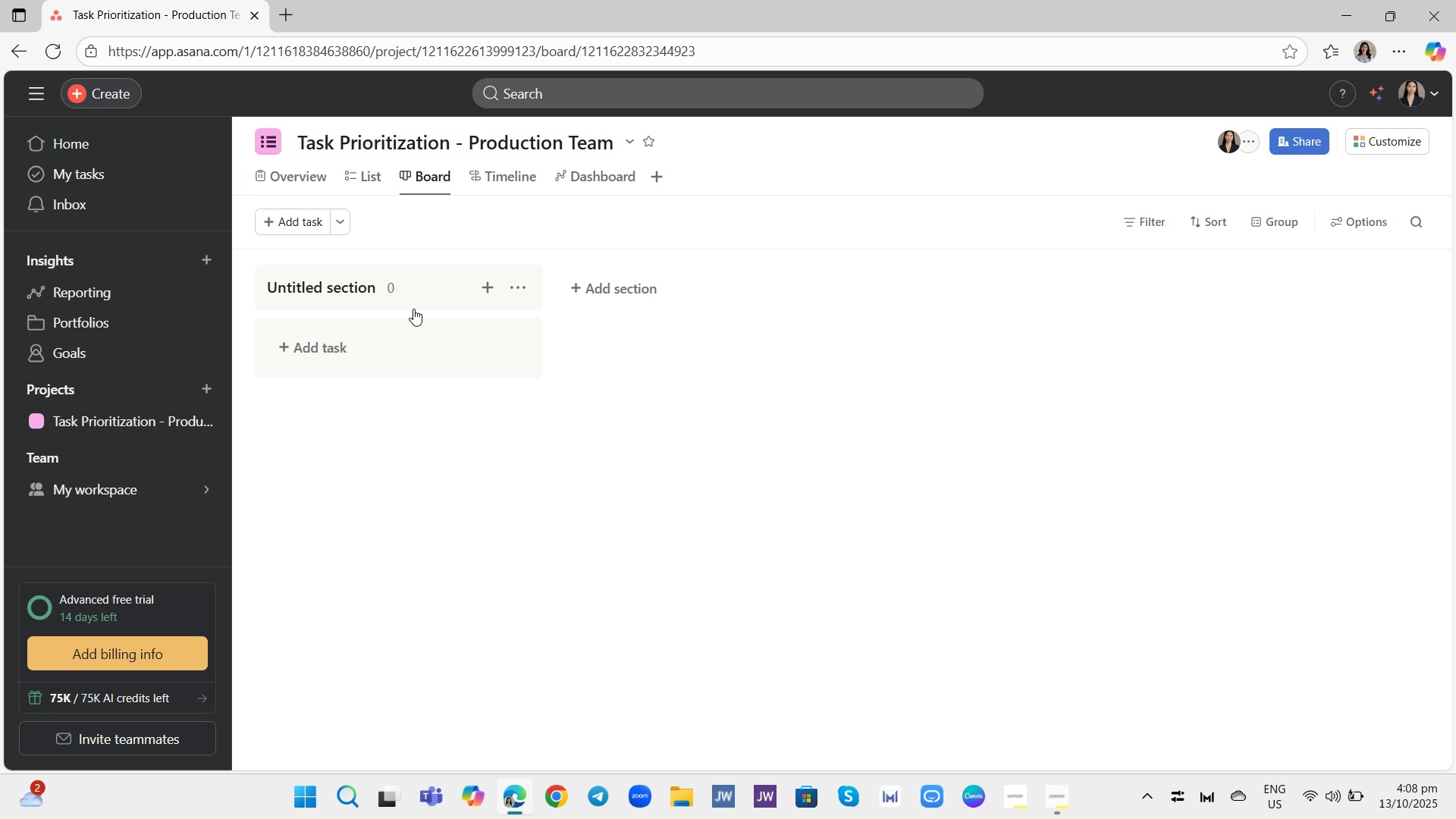 
left_click([459, 278])
 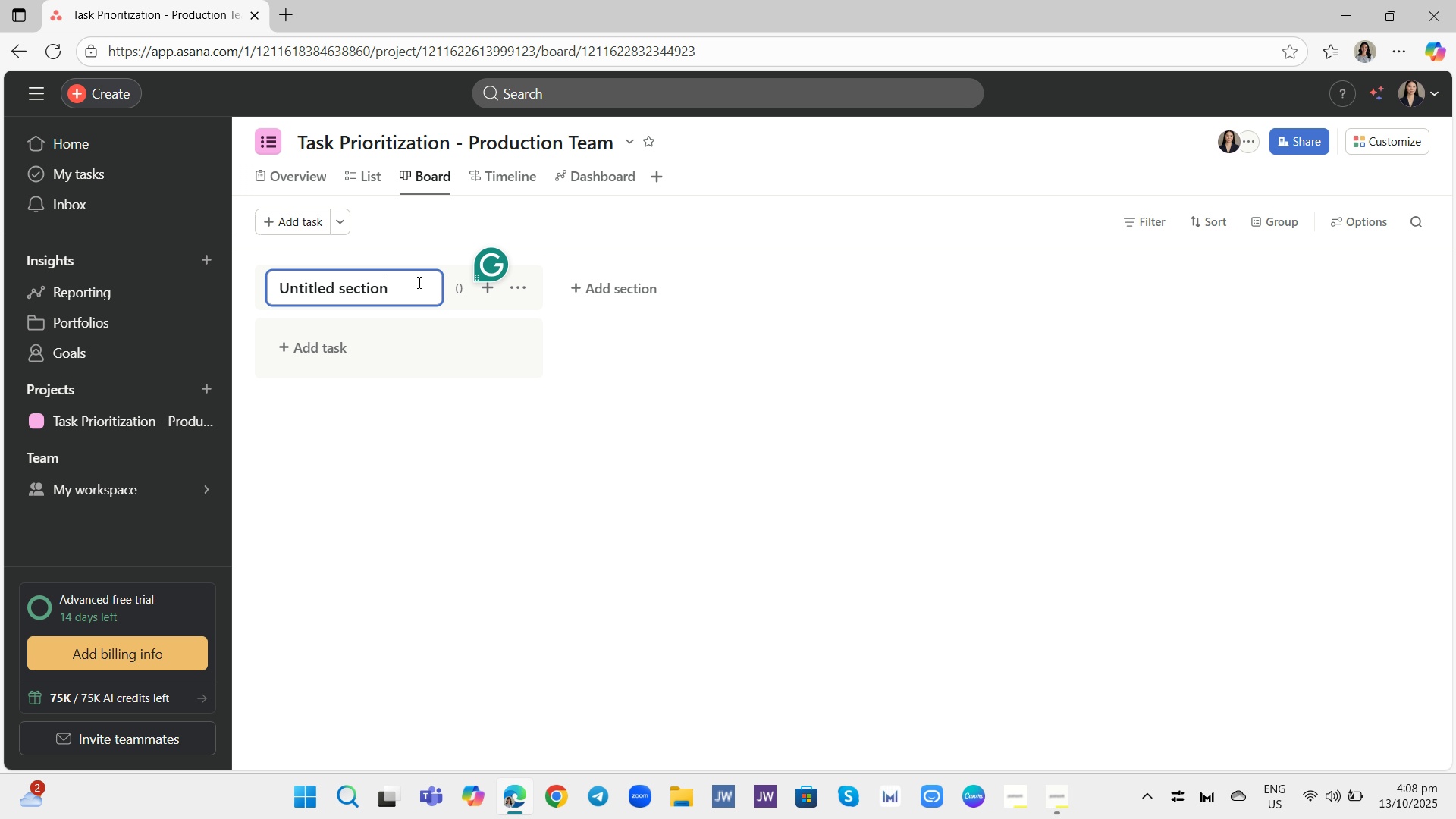 
left_click([418, 282])
 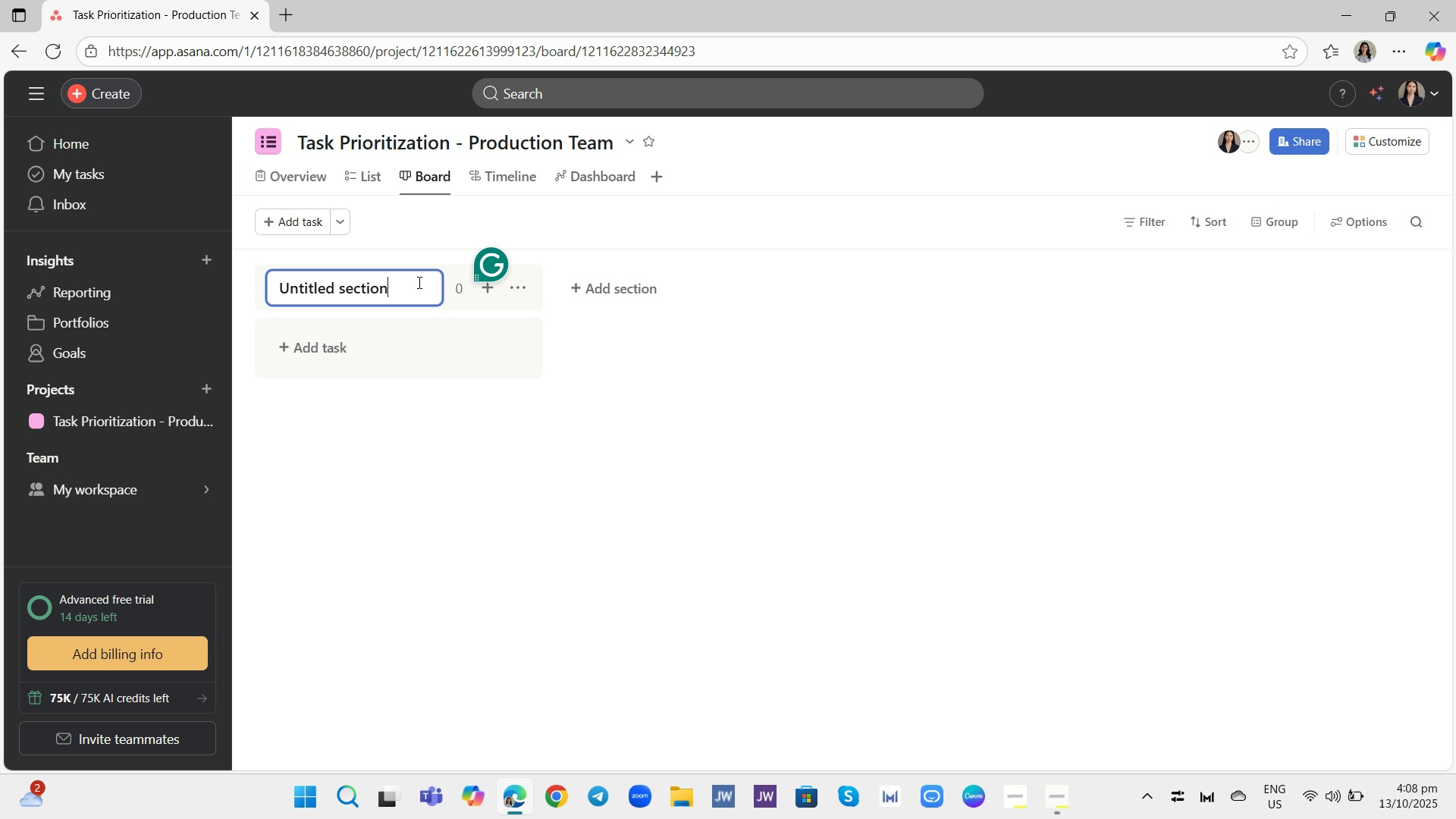 
hold_key(key=Backspace, duration=0.39)
 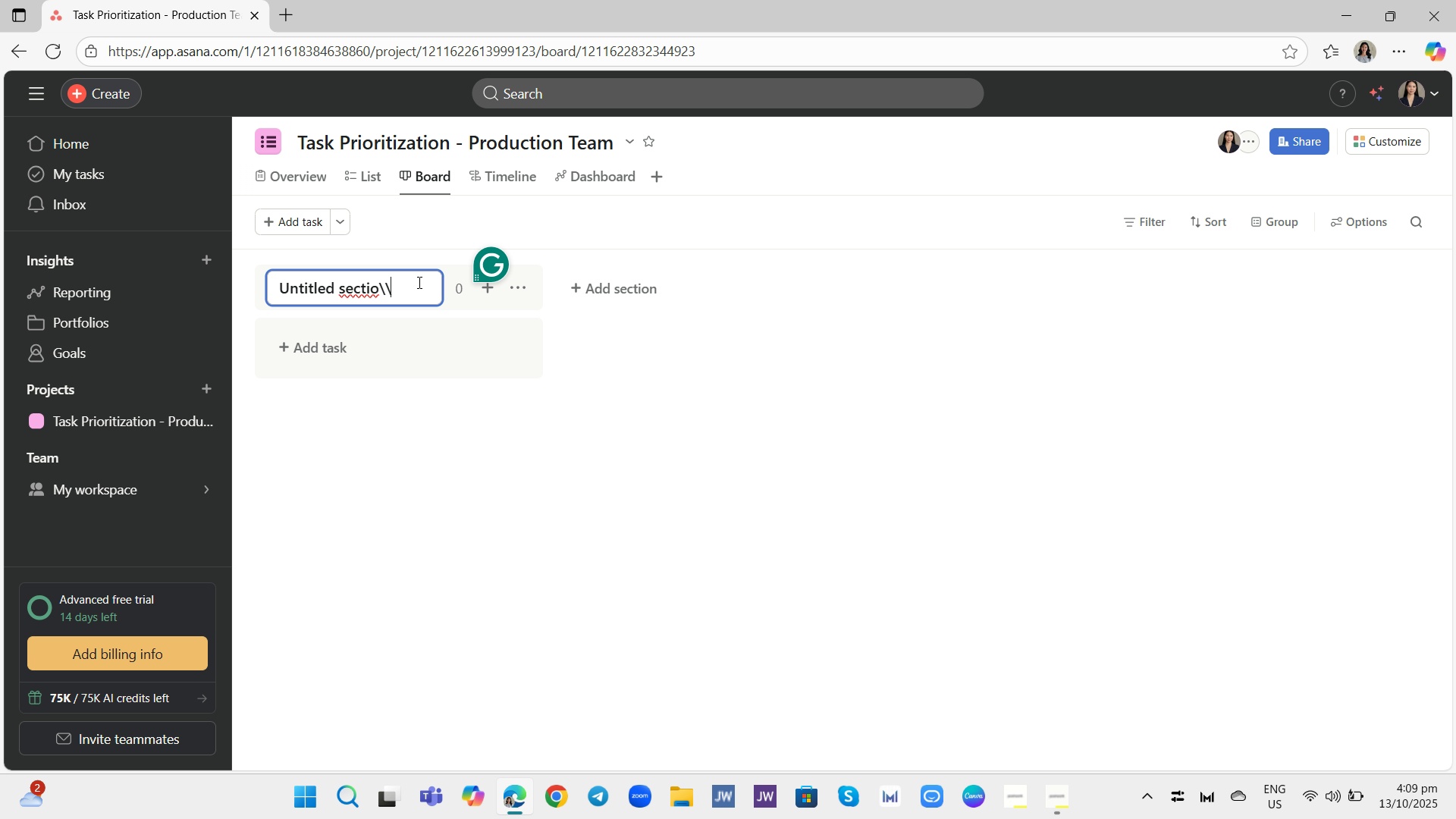 
hold_key(key=Backslash, duration=0.52)
 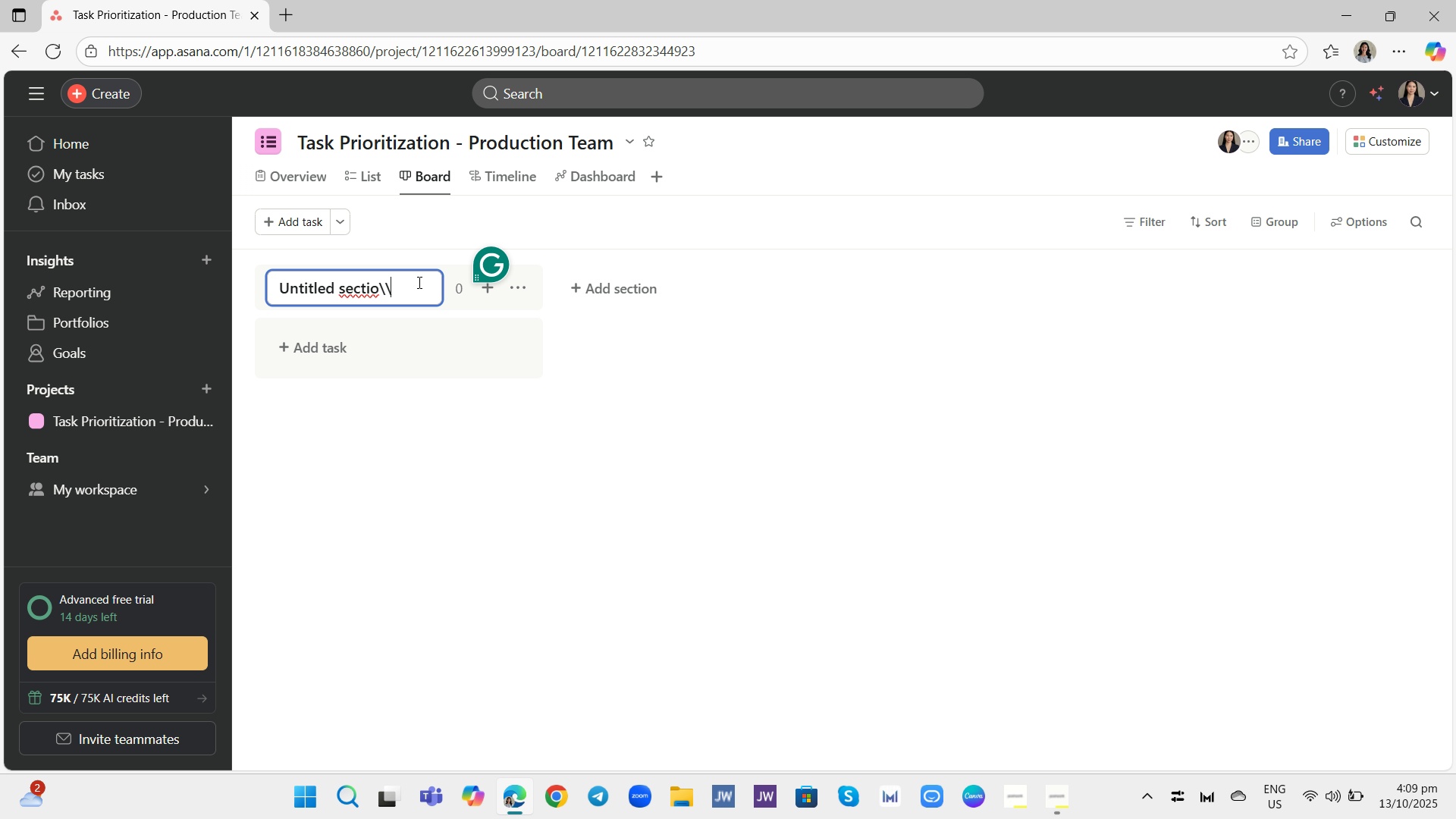 
hold_key(key=Backspace, duration=1.18)
 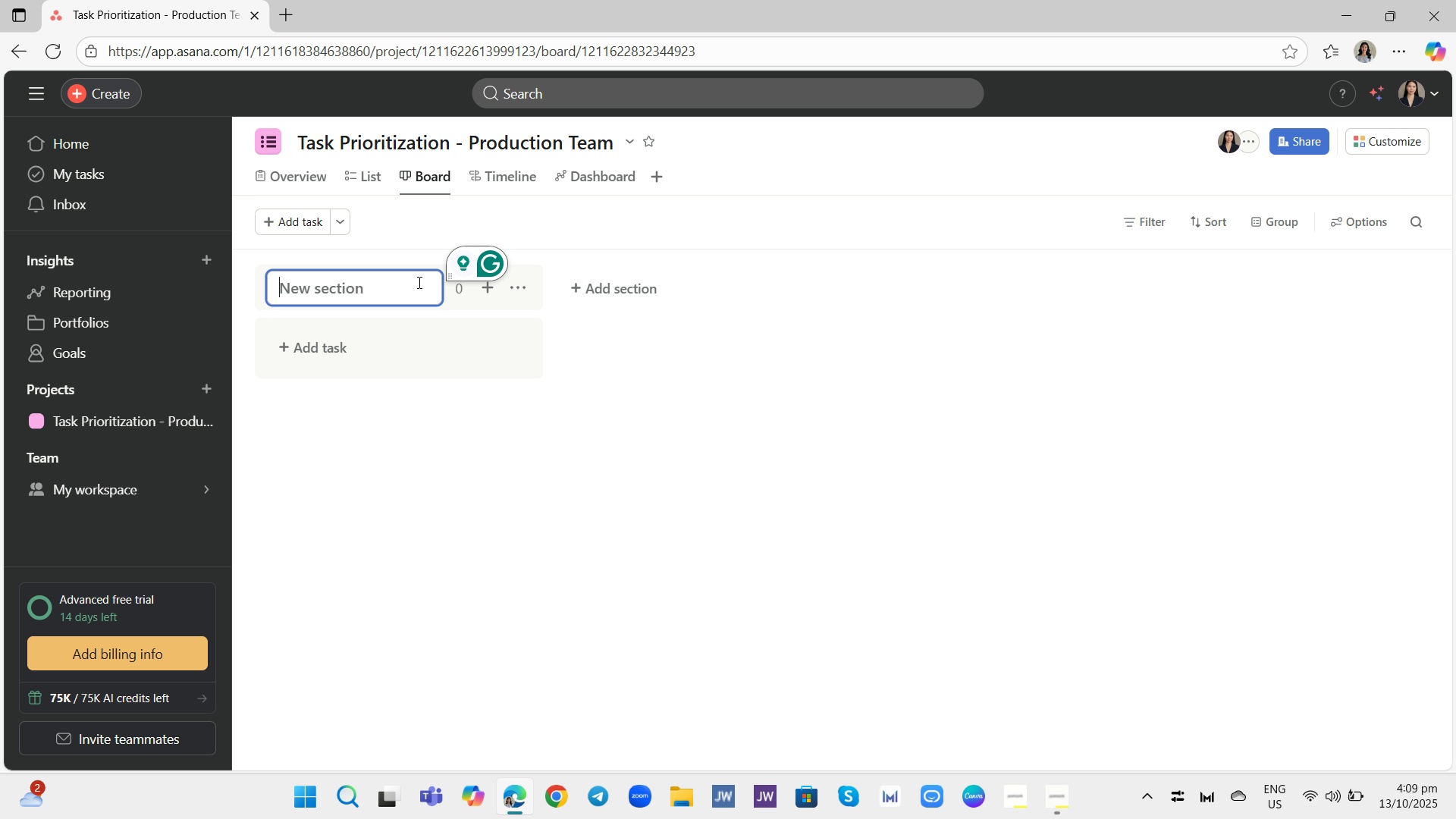 
type(To Do)
 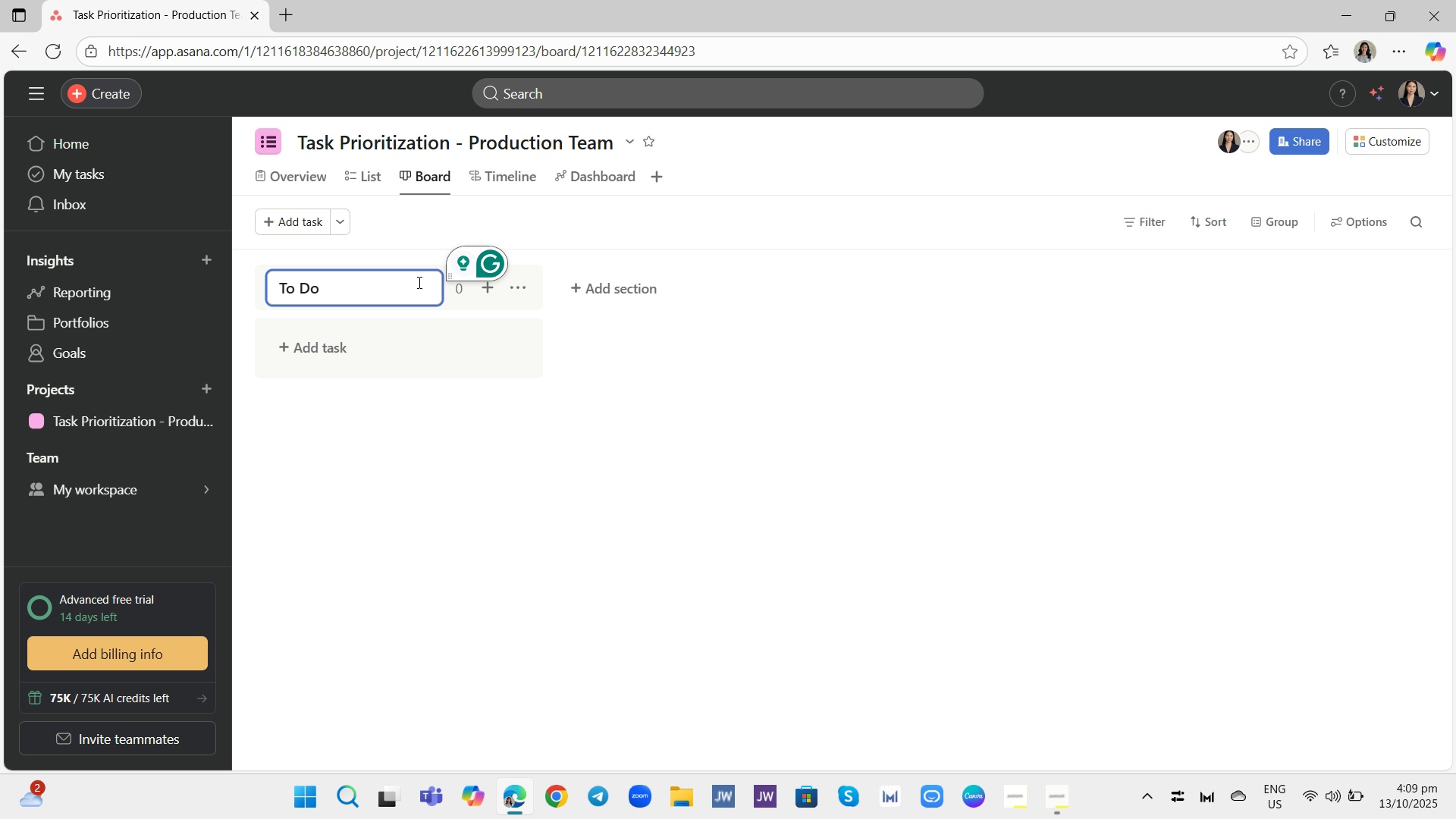 
key(Enter)
 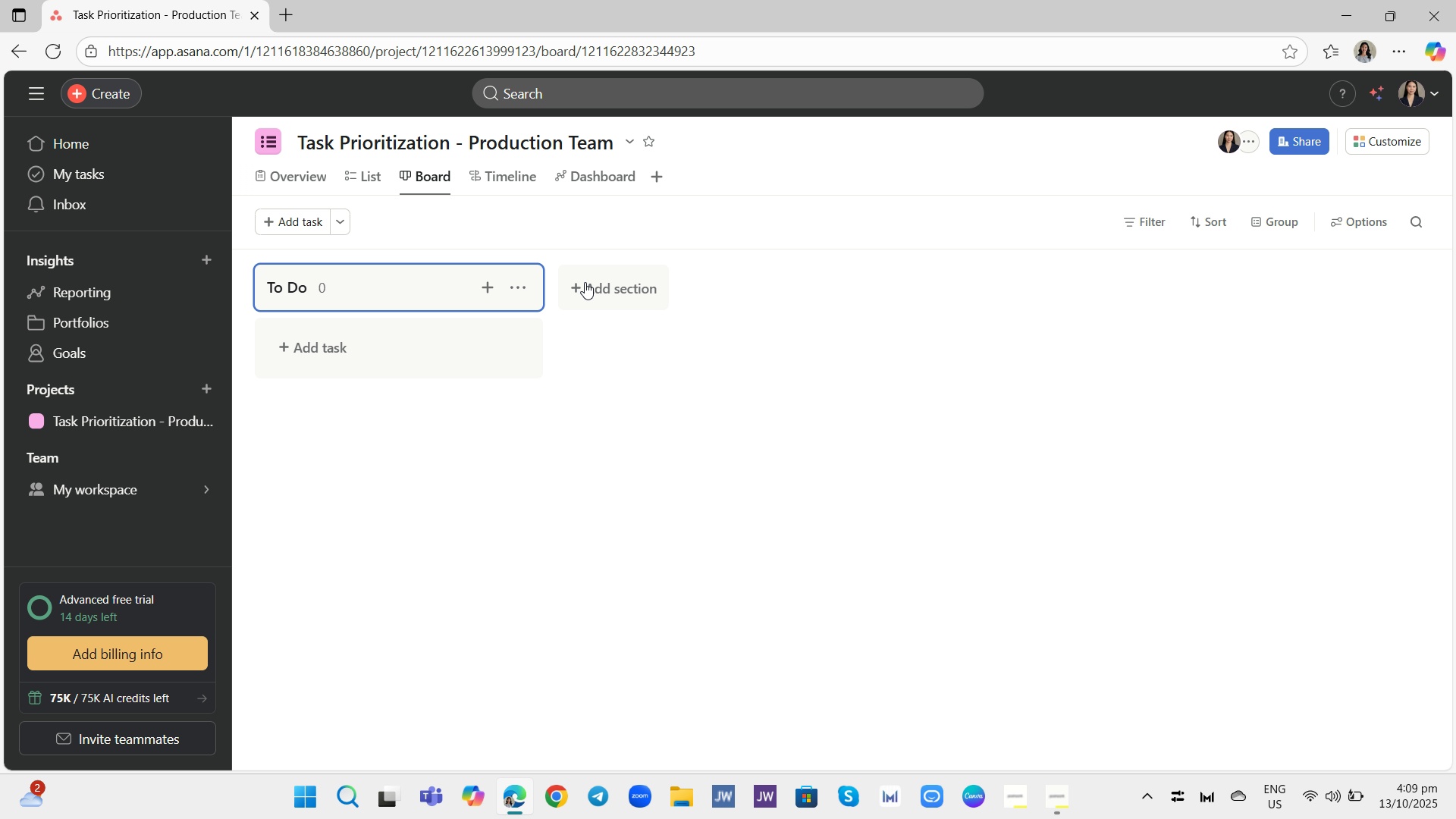 
left_click([588, 286])
 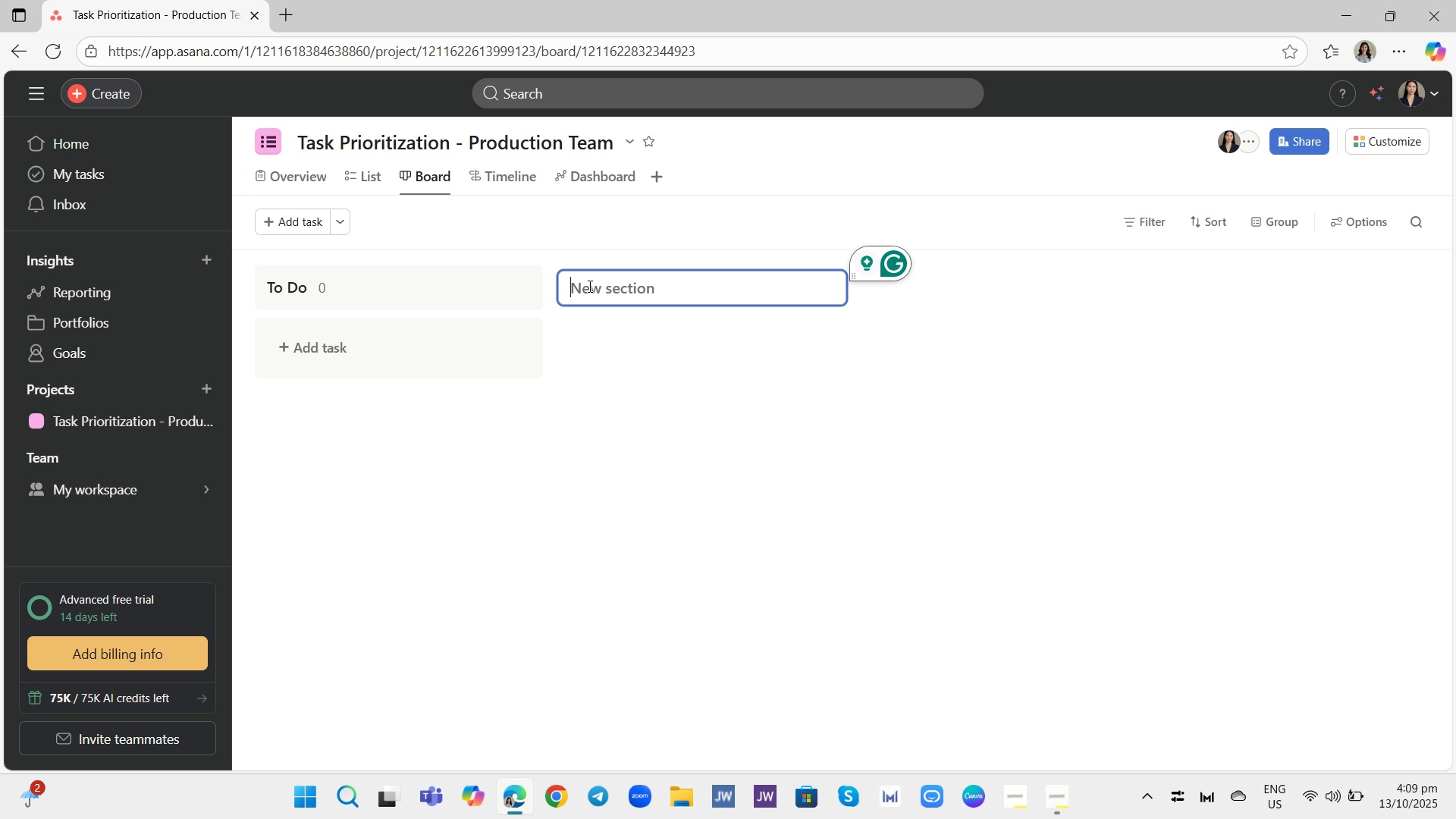 
wait(12.25)
 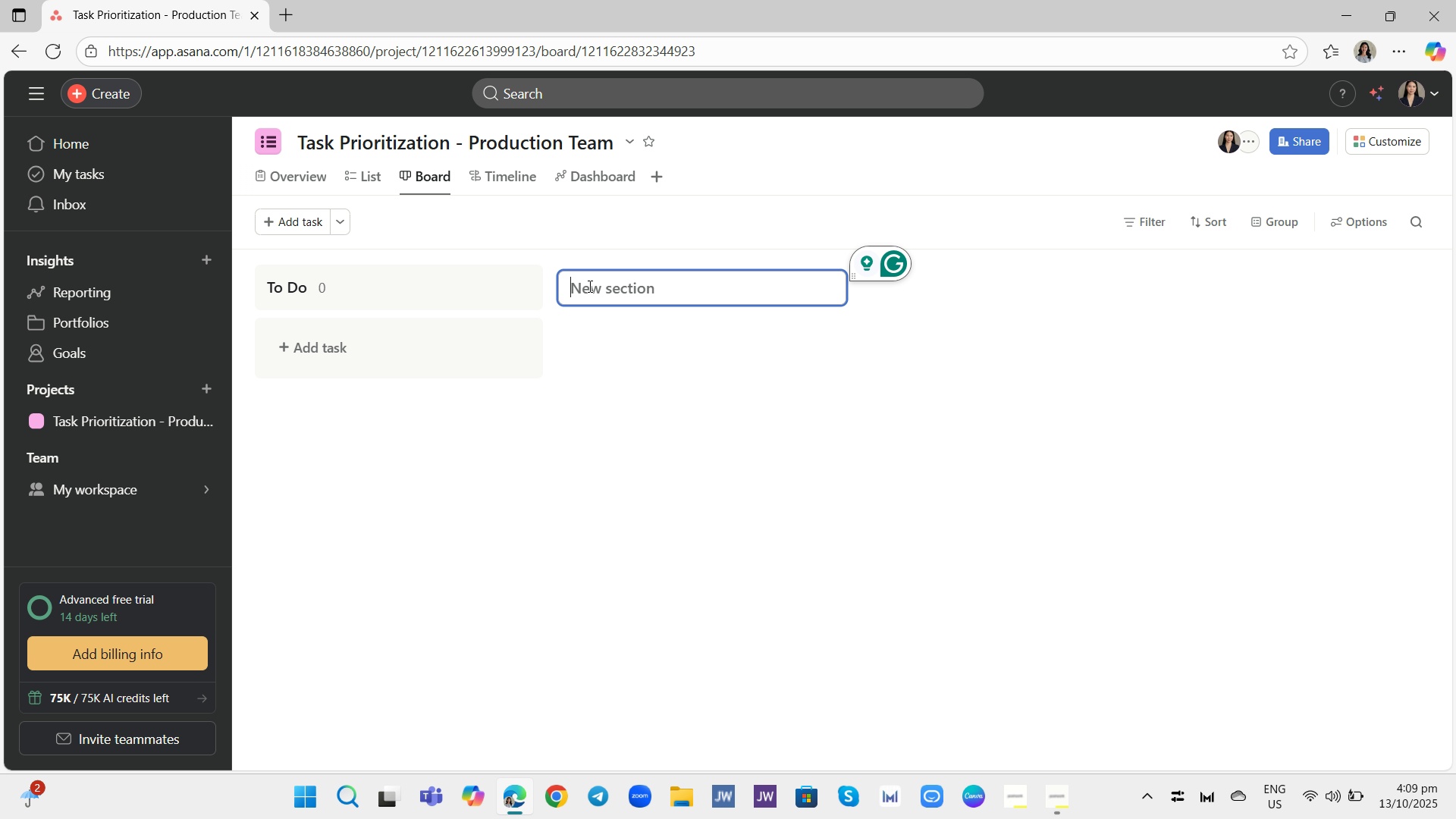 
type(In Progress)
 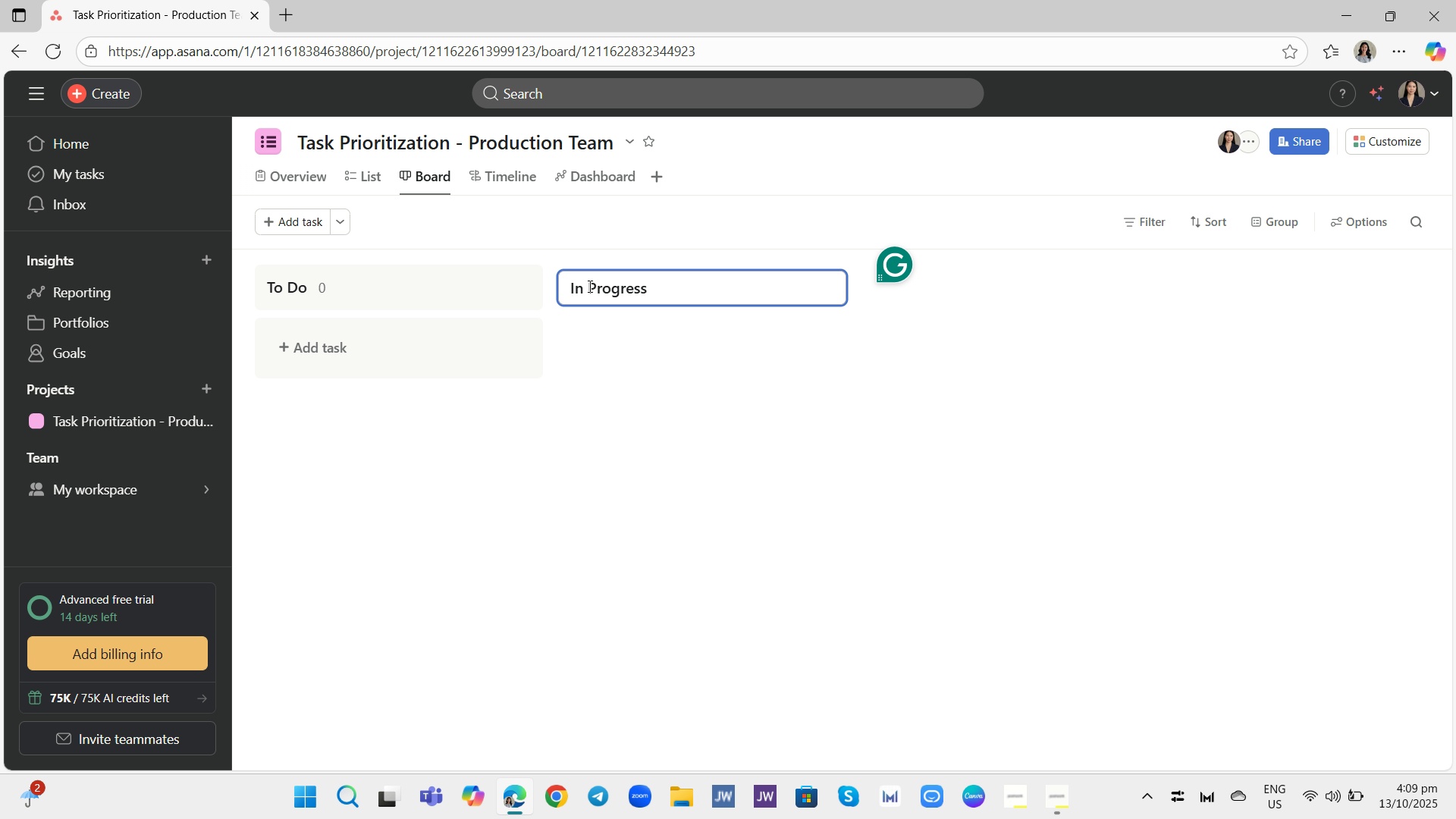 
key(Enter)
 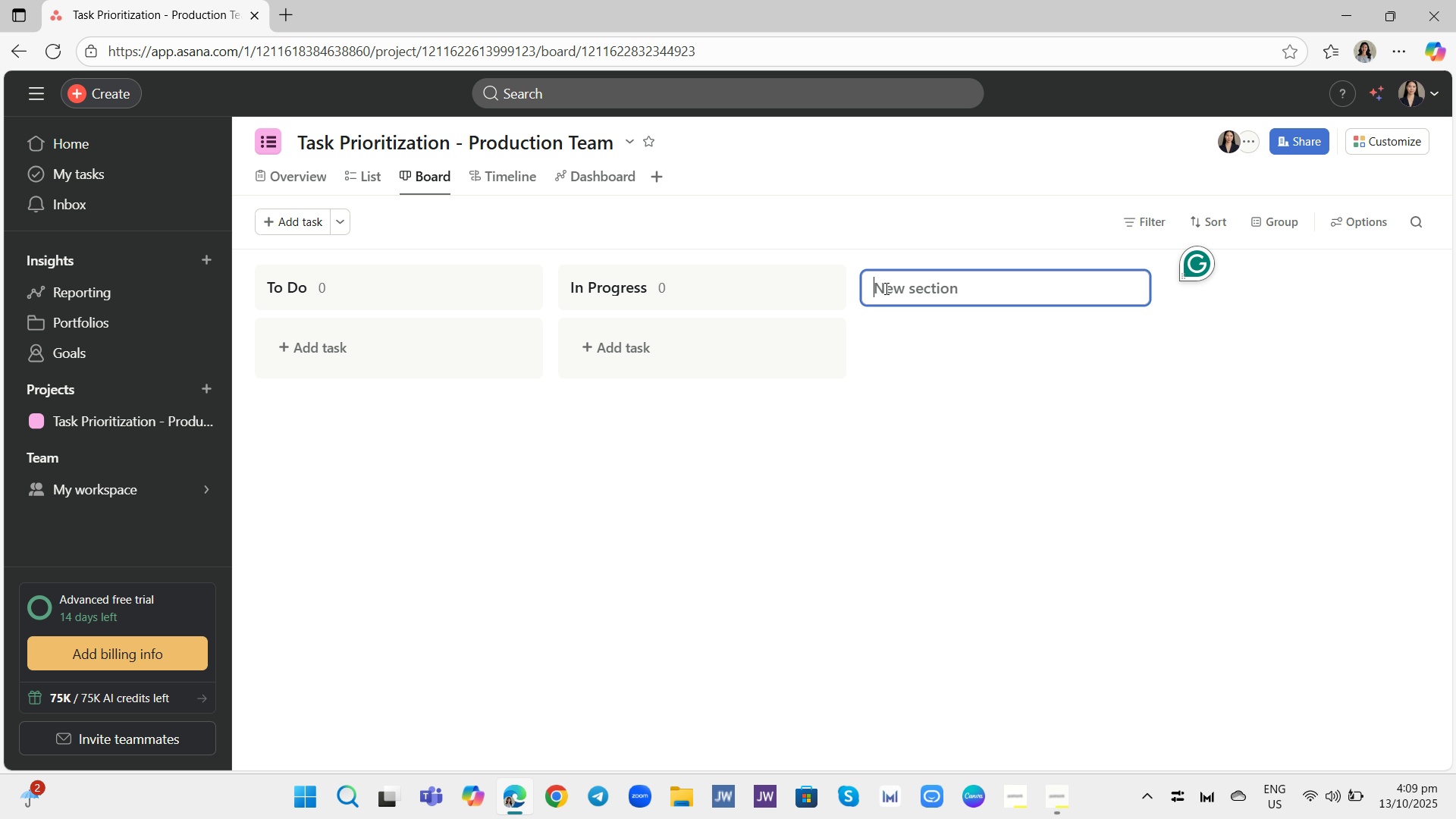 
left_click([885, 288])
 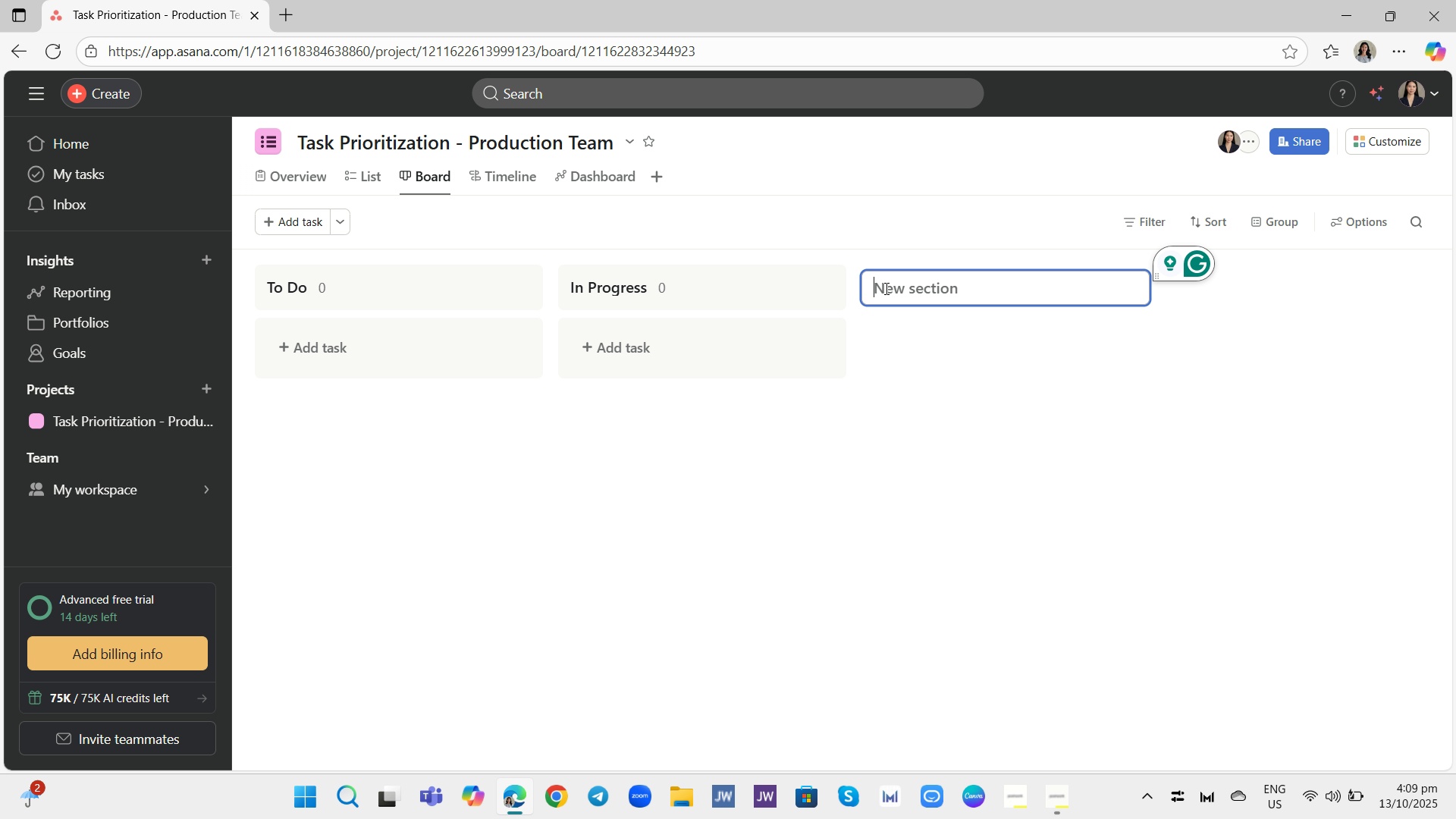 
type(Completed)
 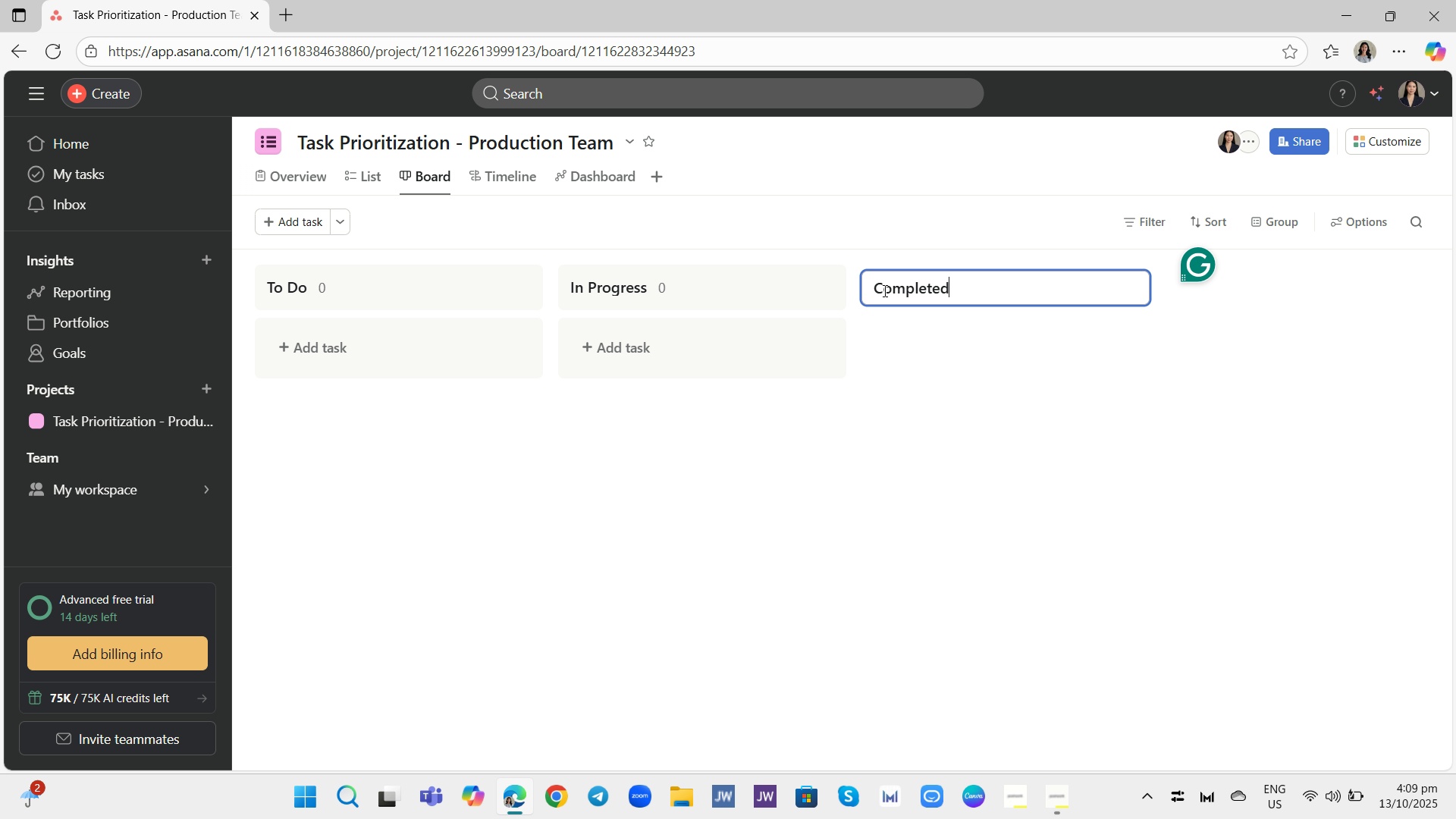 
left_click([929, 371])
 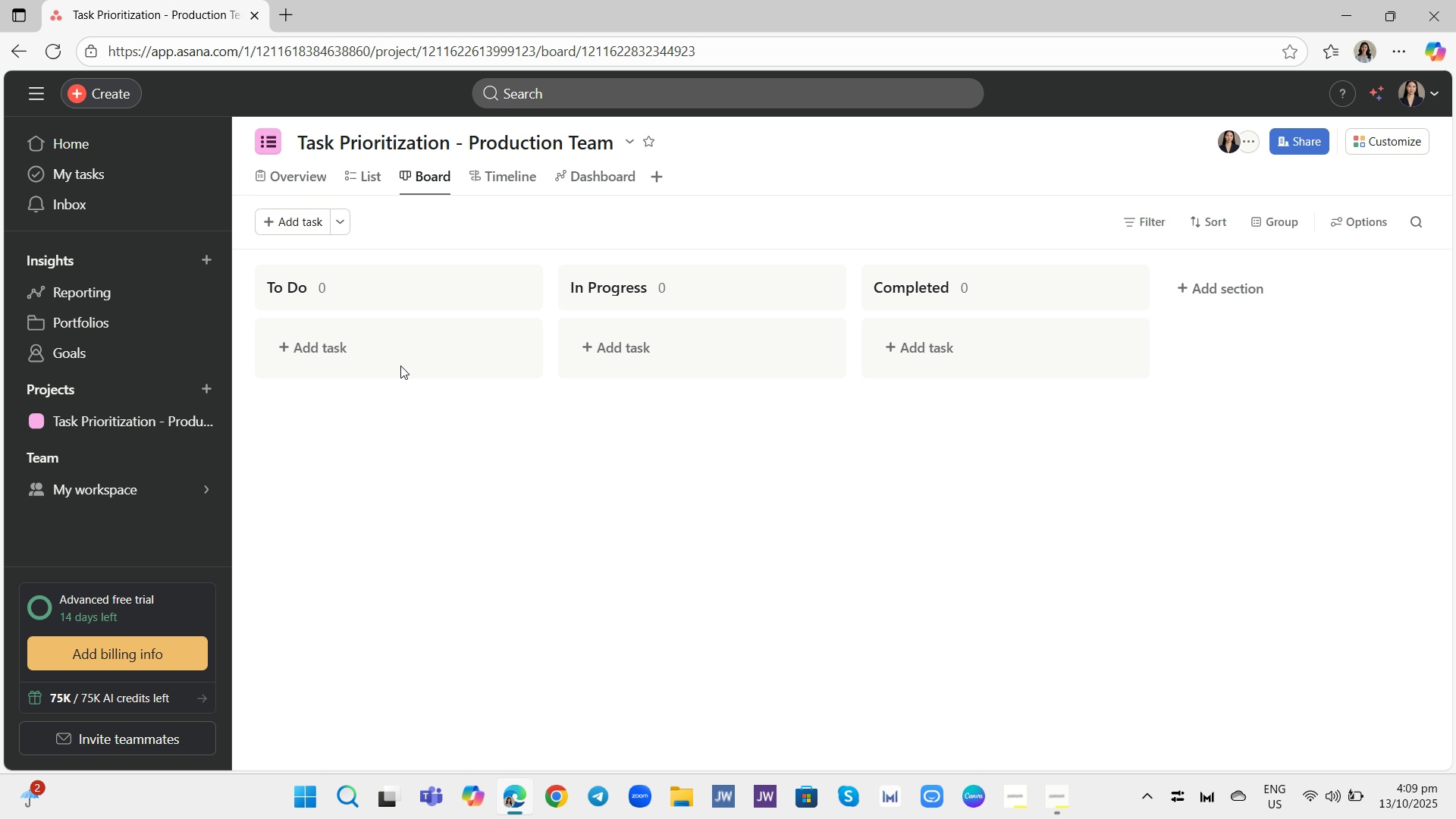 
left_click([402, 366])
 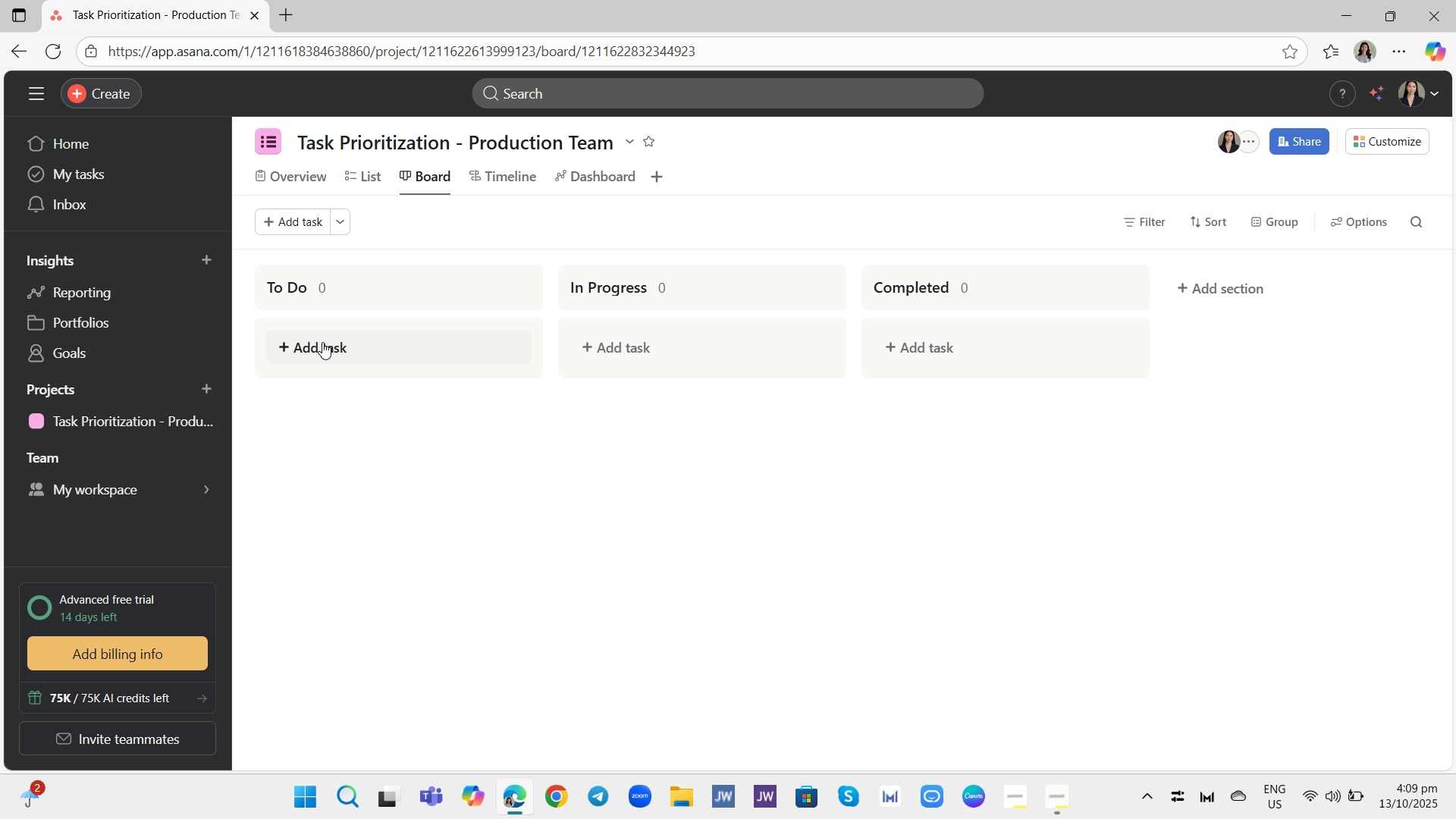 
left_click([322, 342])
 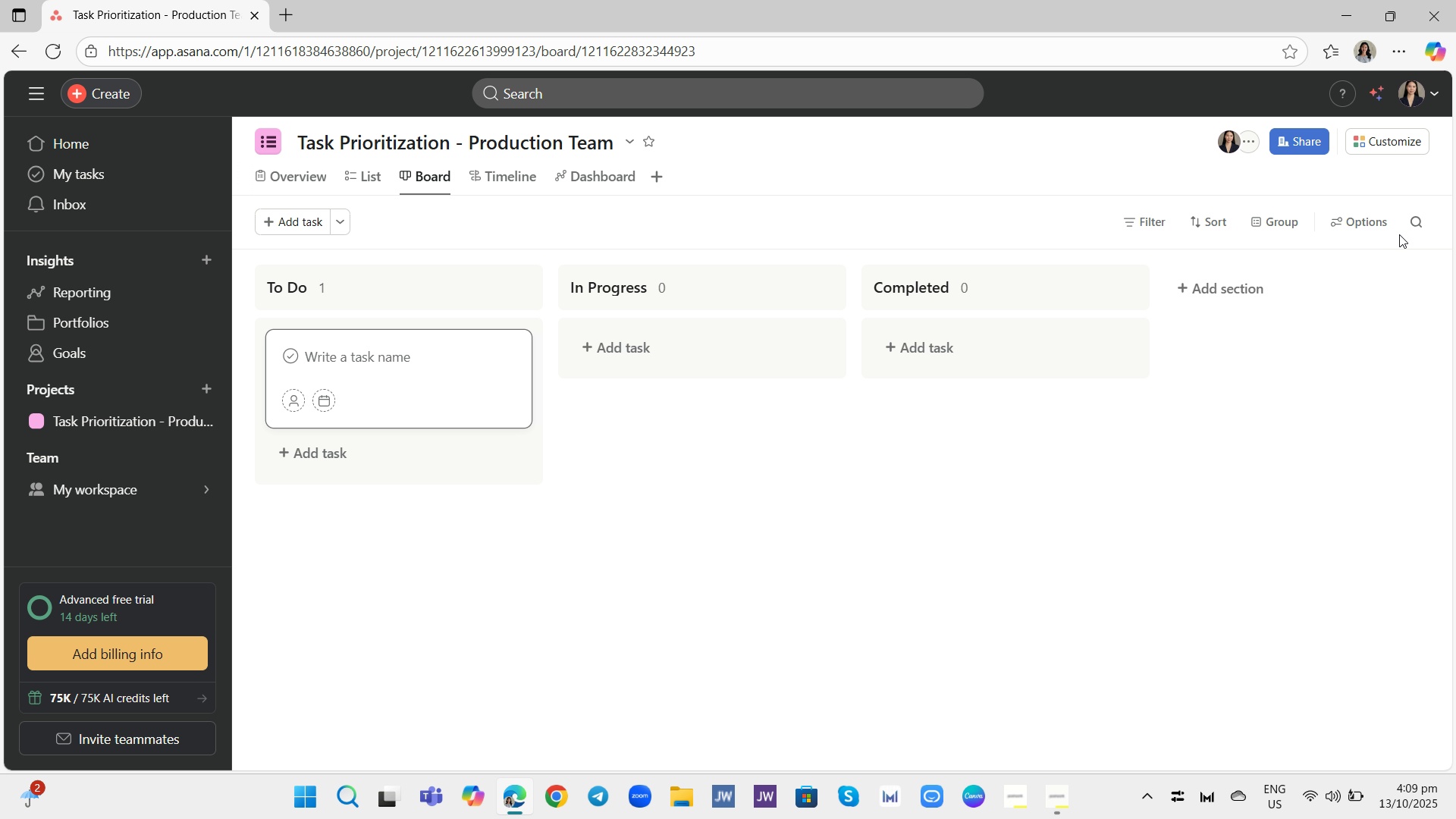 
wait(5.34)
 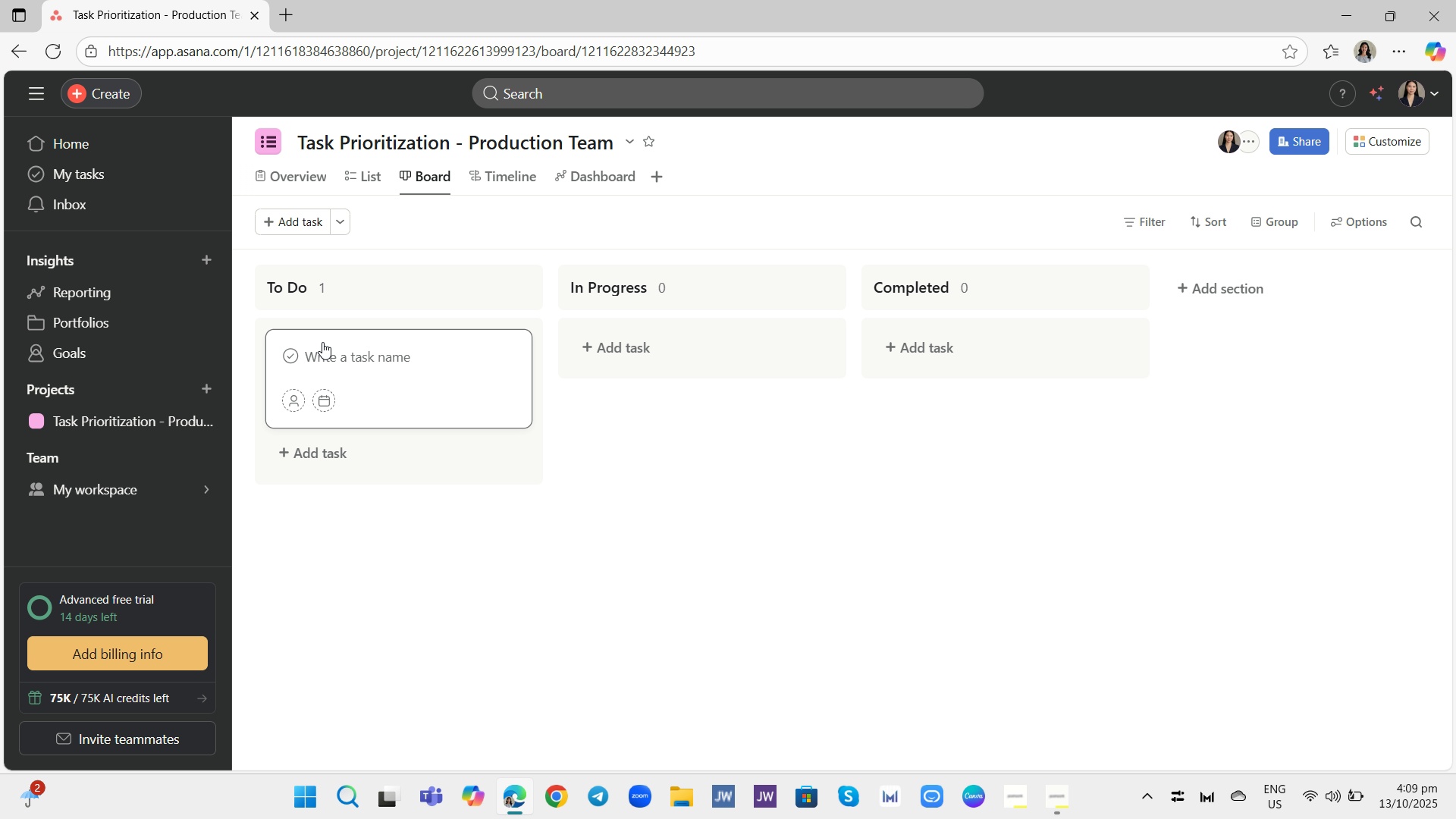 
left_click([1395, 142])
 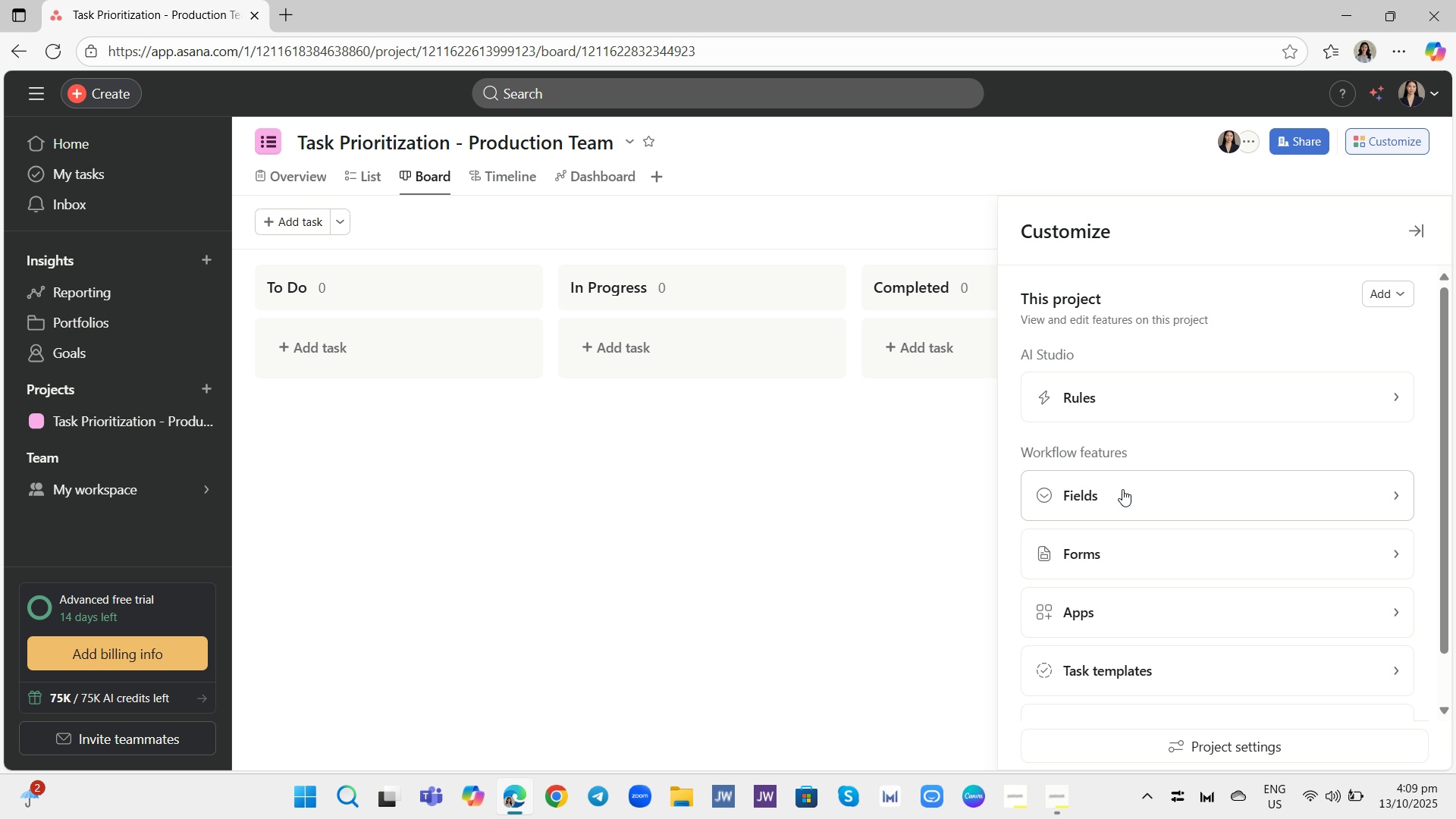 
left_click([1122, 497])
 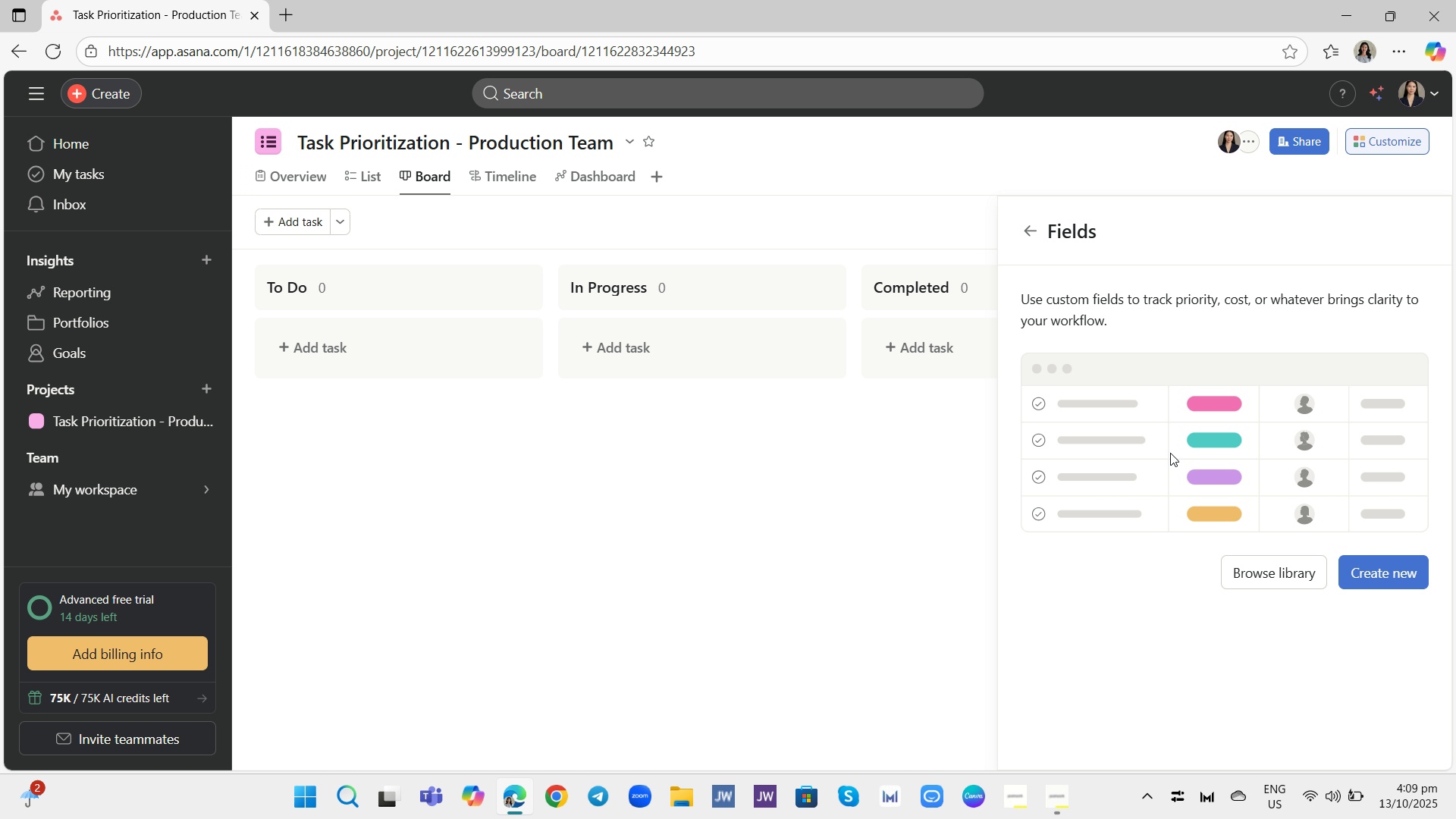 
wait(17.54)
 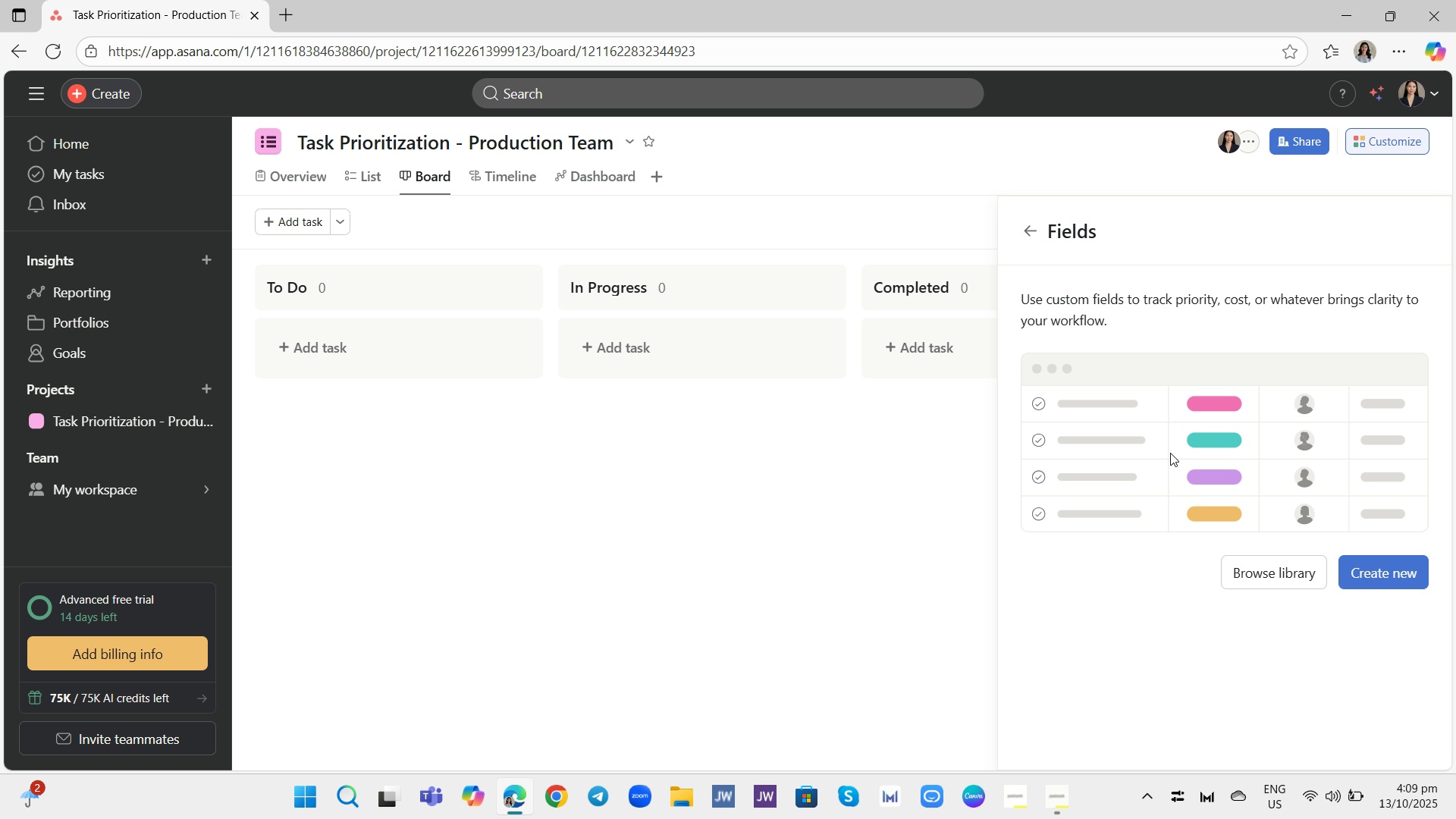 
left_click([1391, 570])
 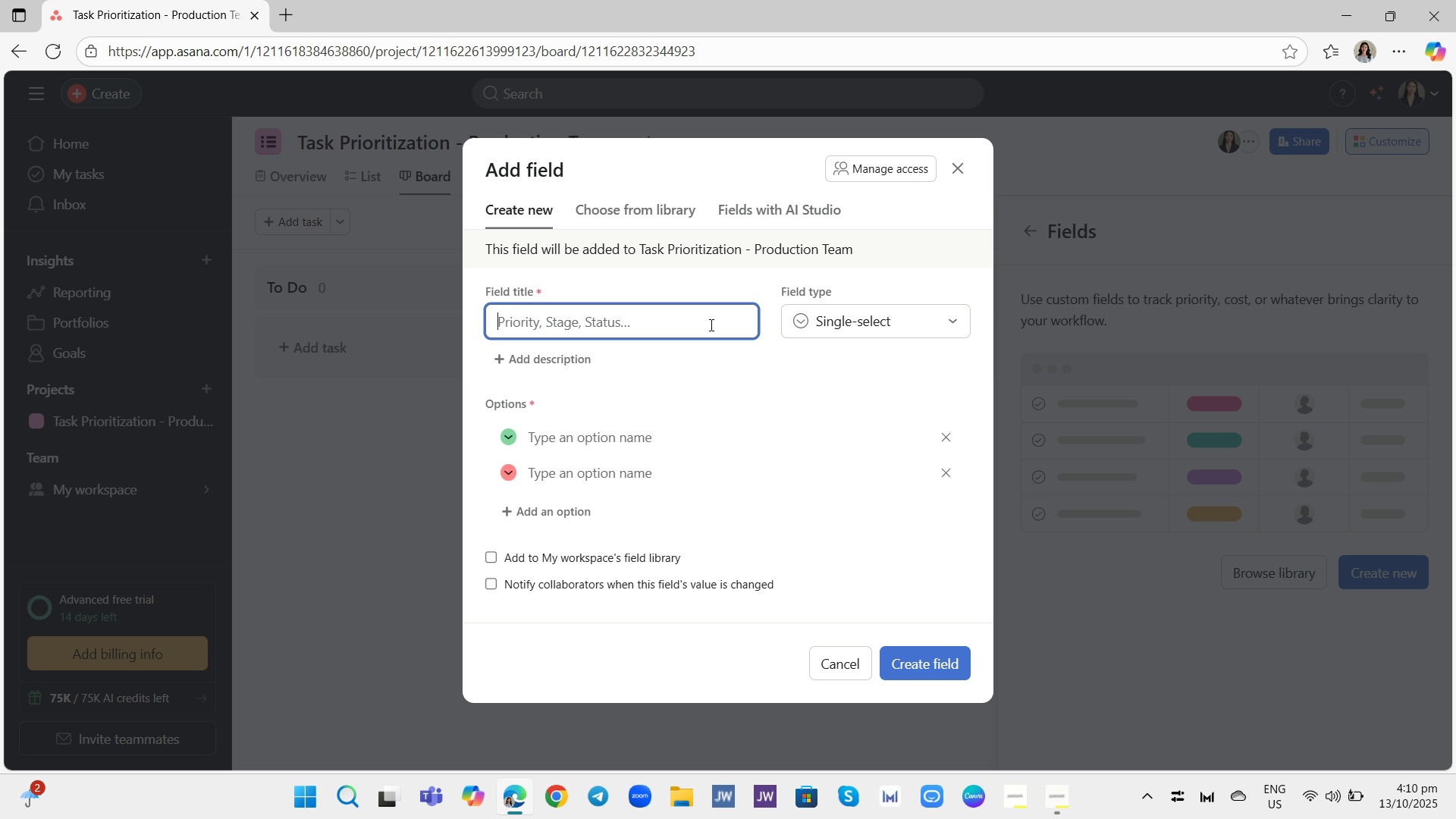 
left_click([710, 325])
 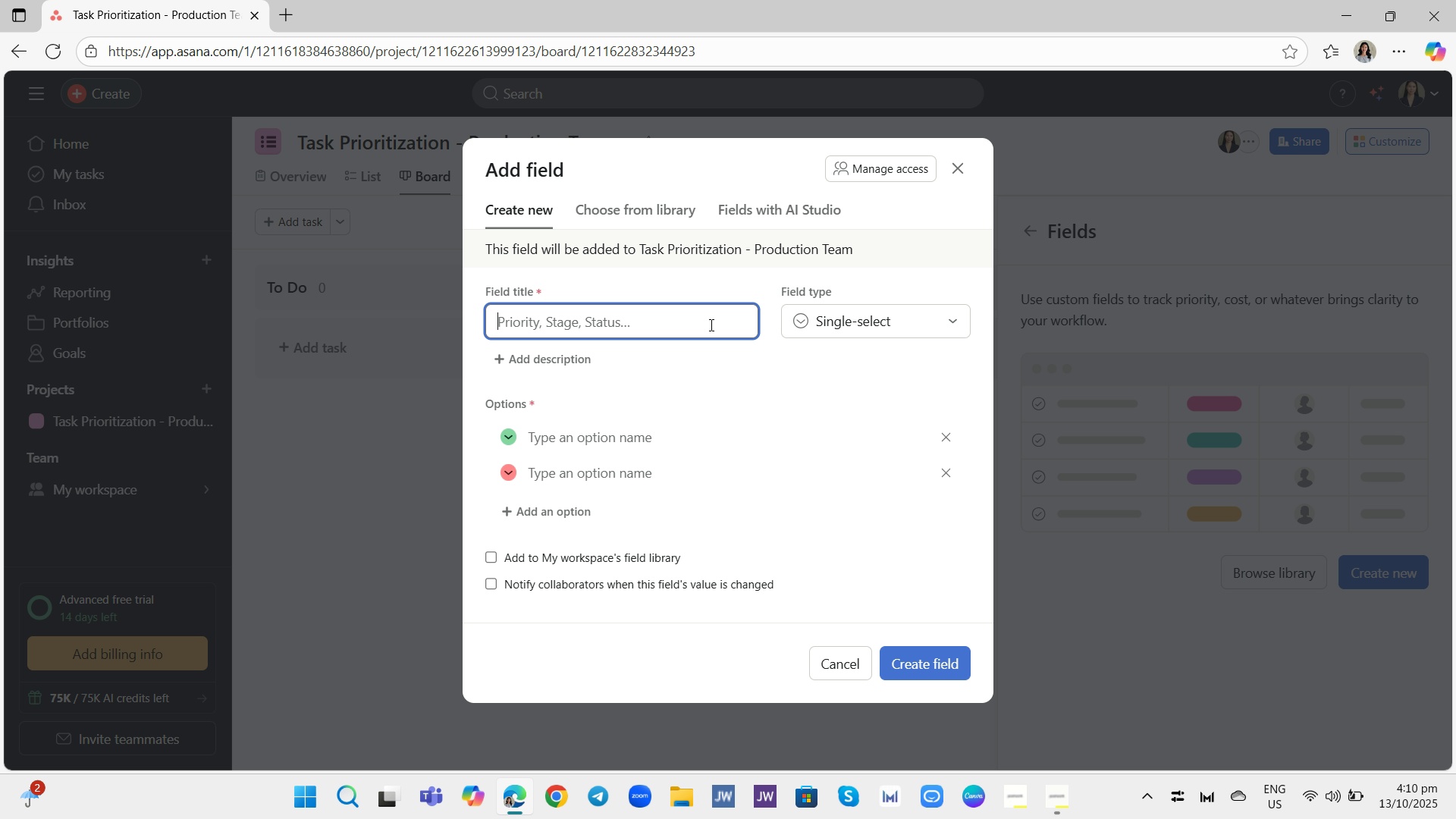 
wait(5.49)
 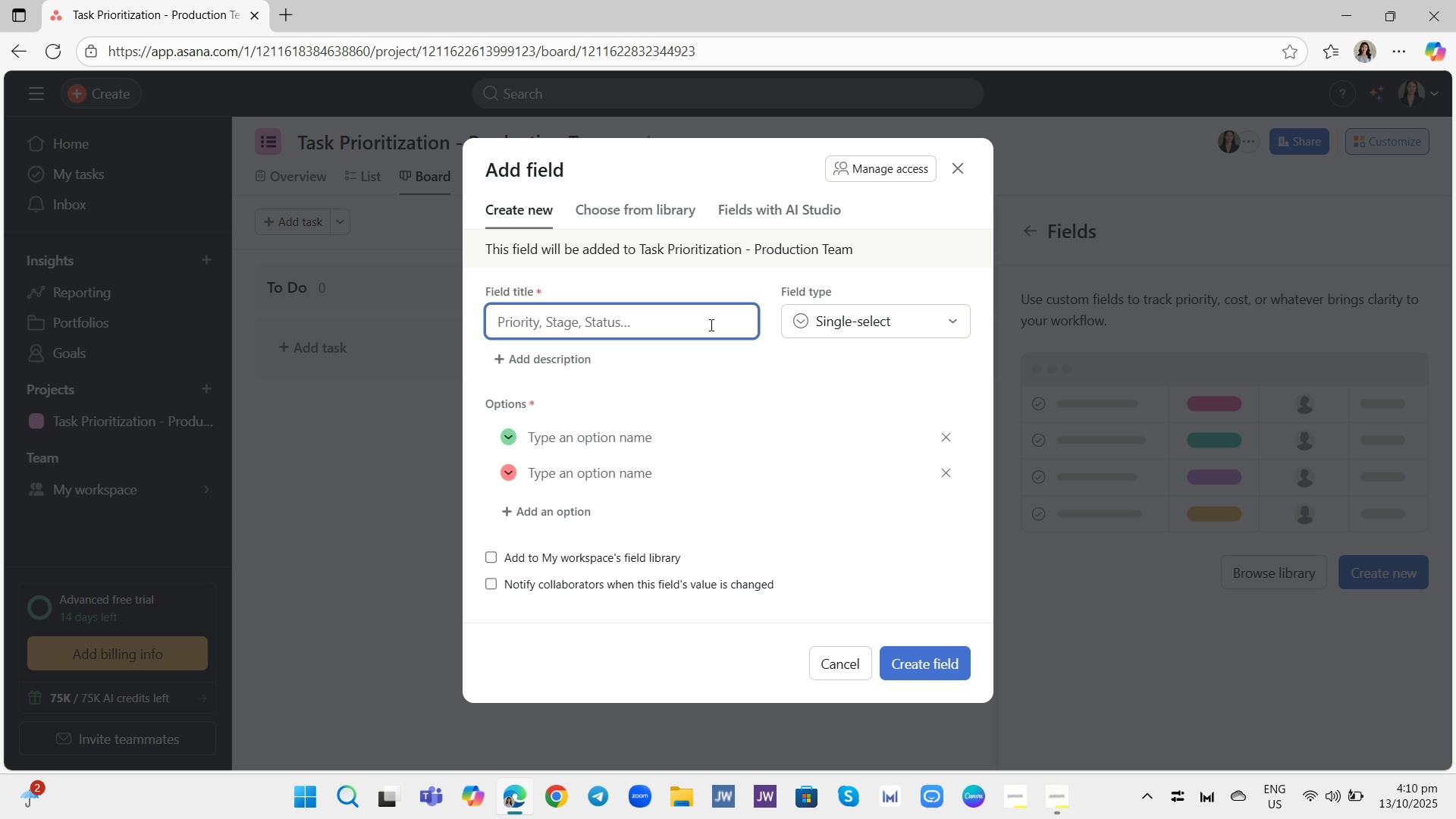 
type(Stage)
 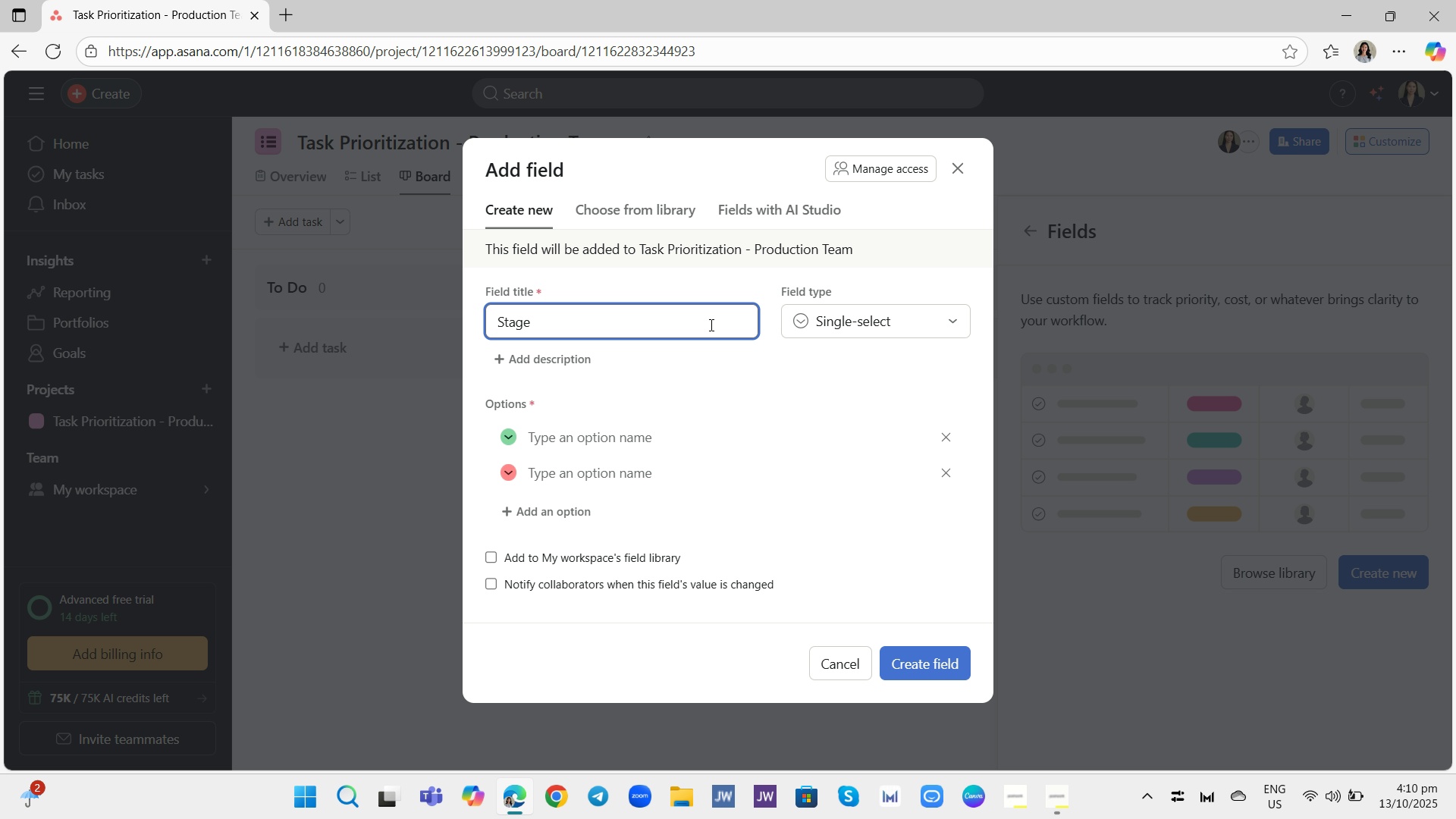 
wait(8.74)
 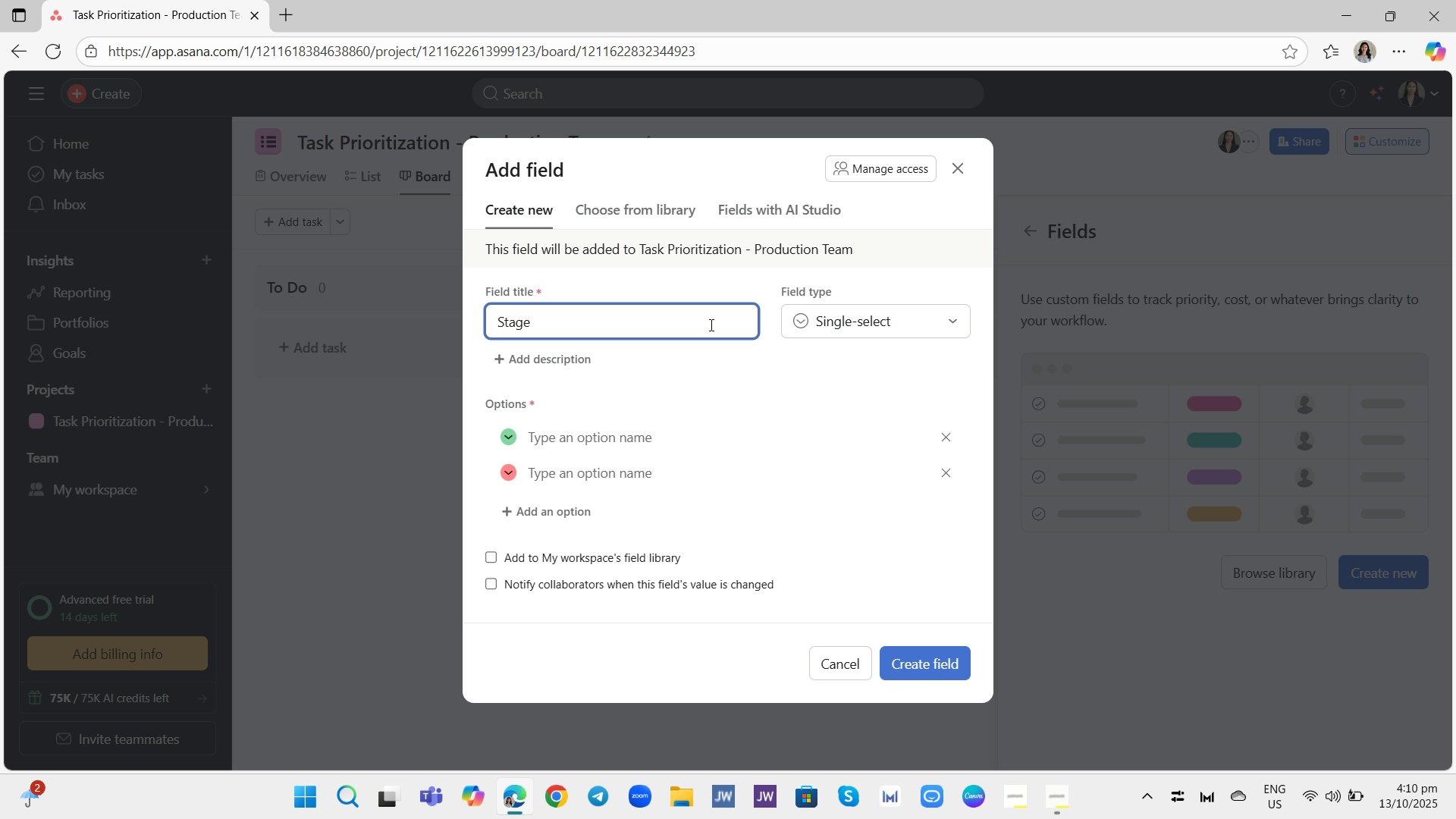 
left_click([952, 470])
 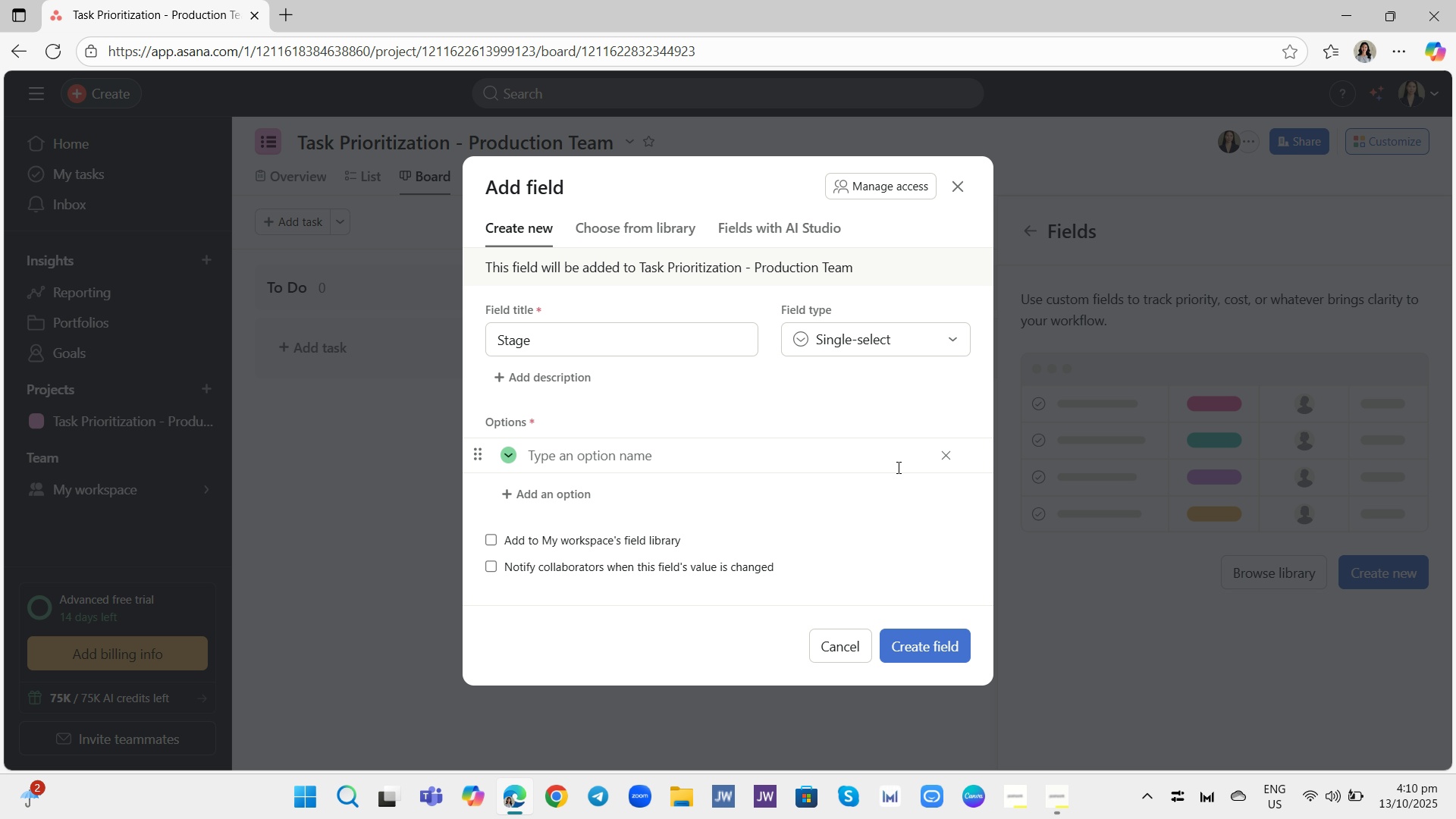 
left_click([937, 455])
 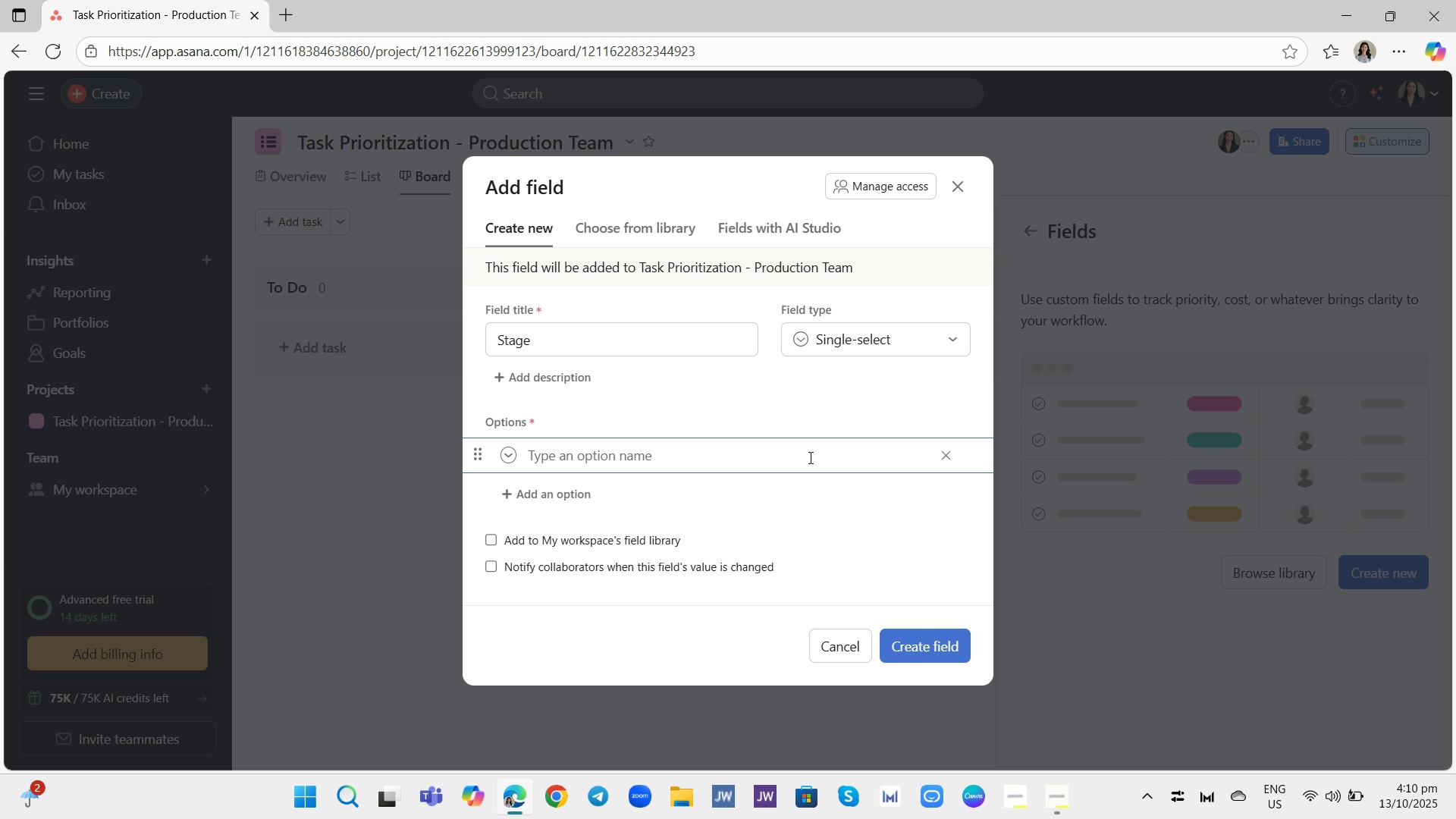 
left_click([809, 457])
 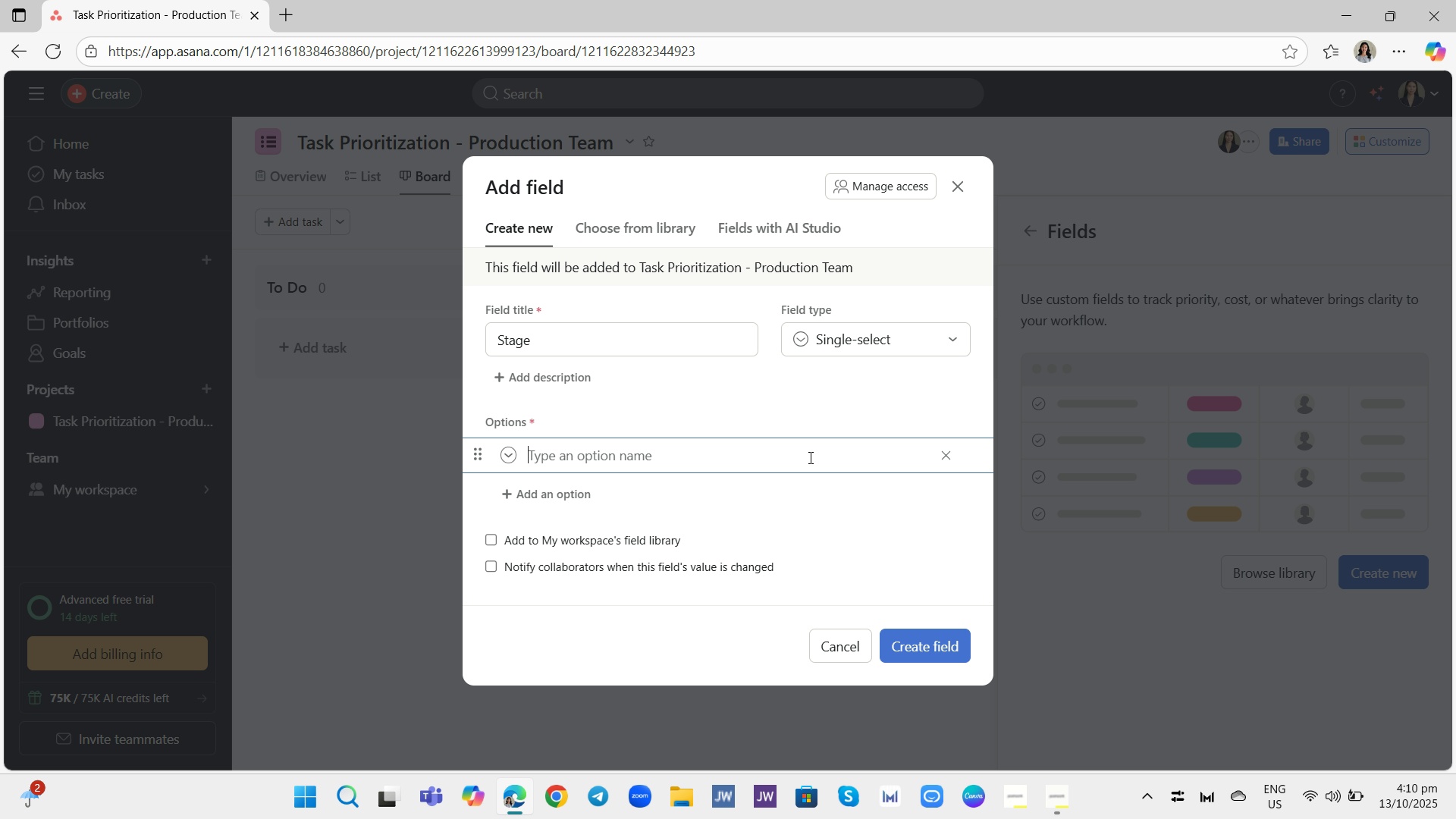 
wait(9.53)
 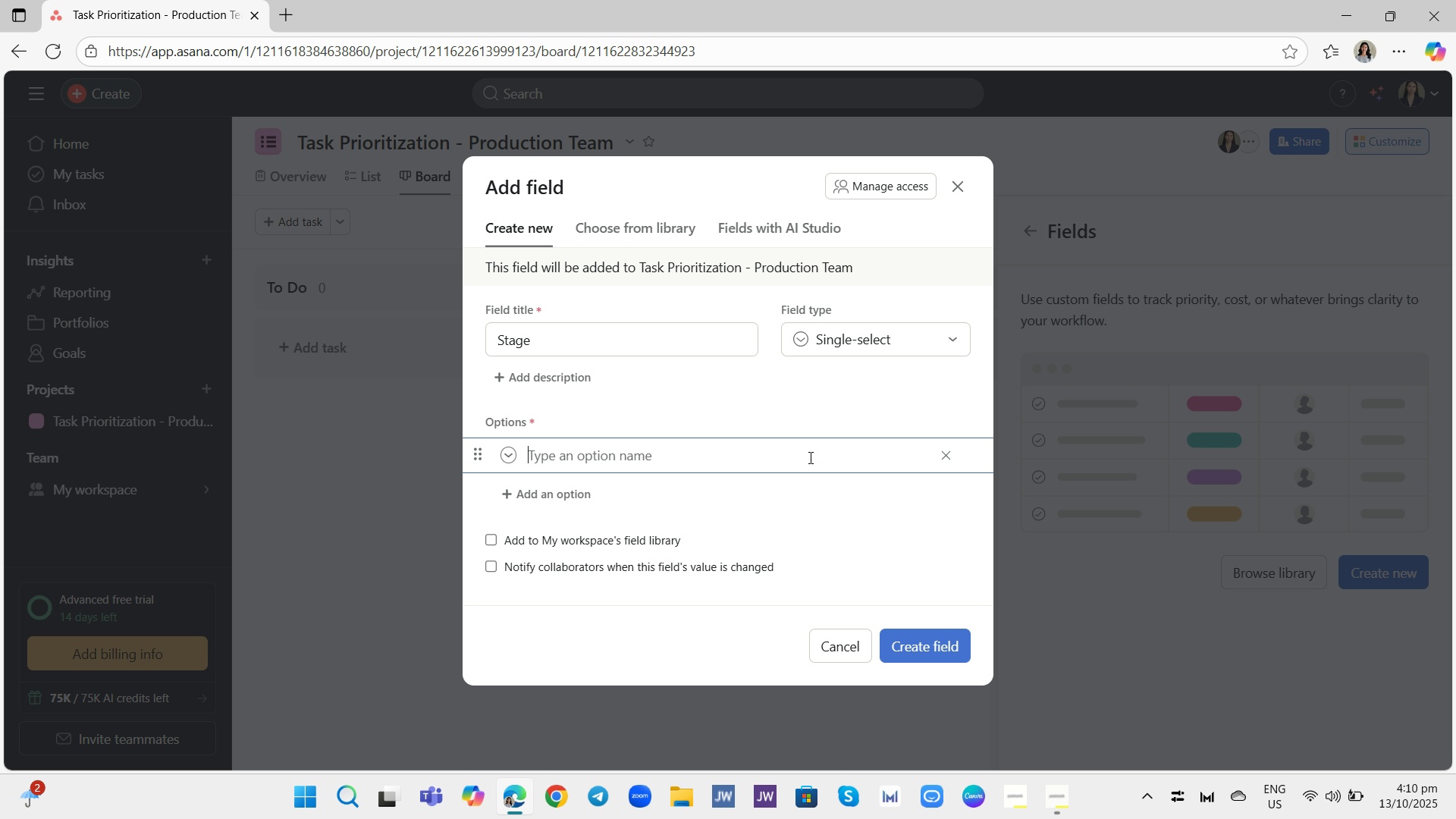 
left_click([1066, 805])